 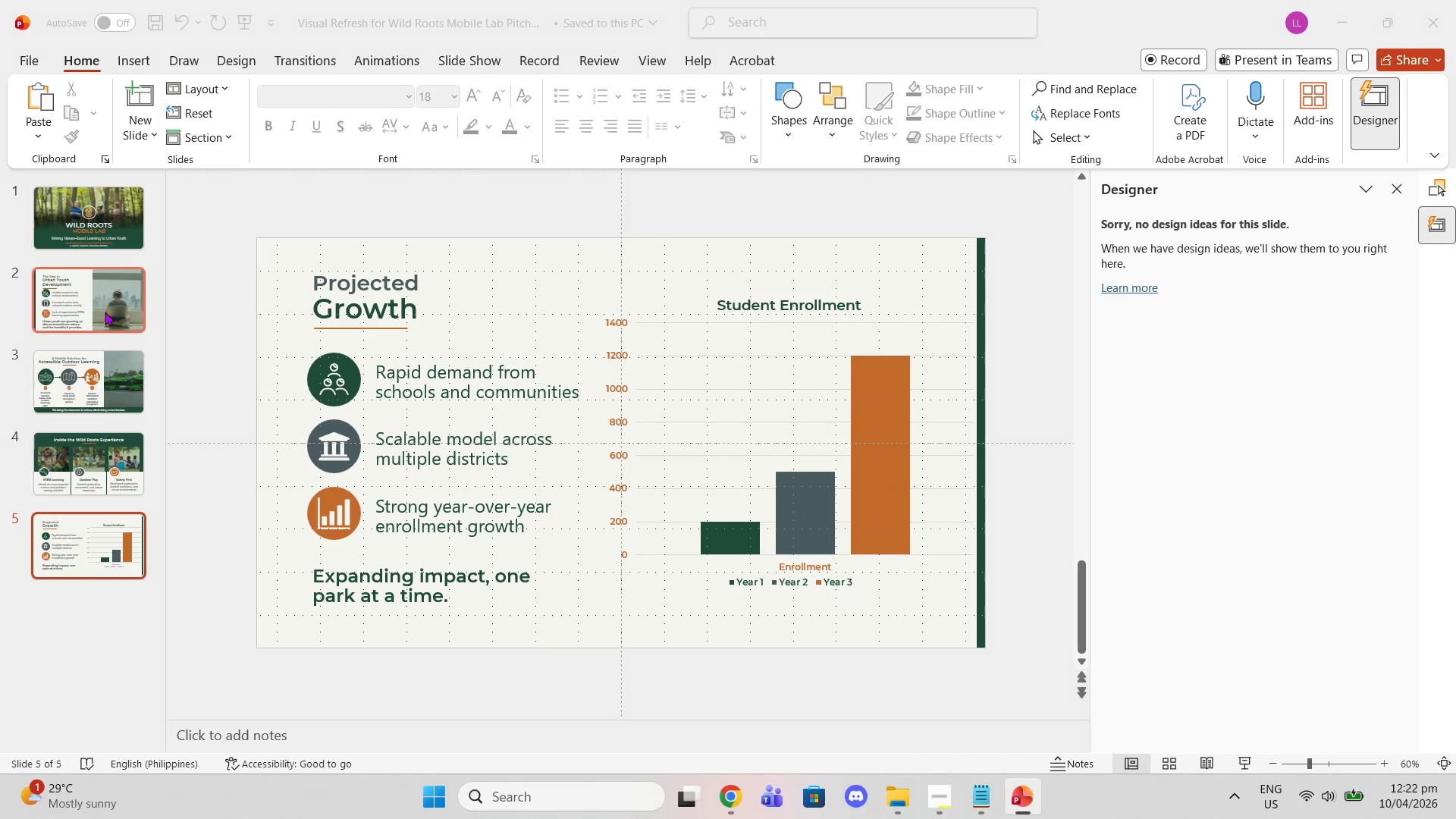 
right_click([105, 312])
 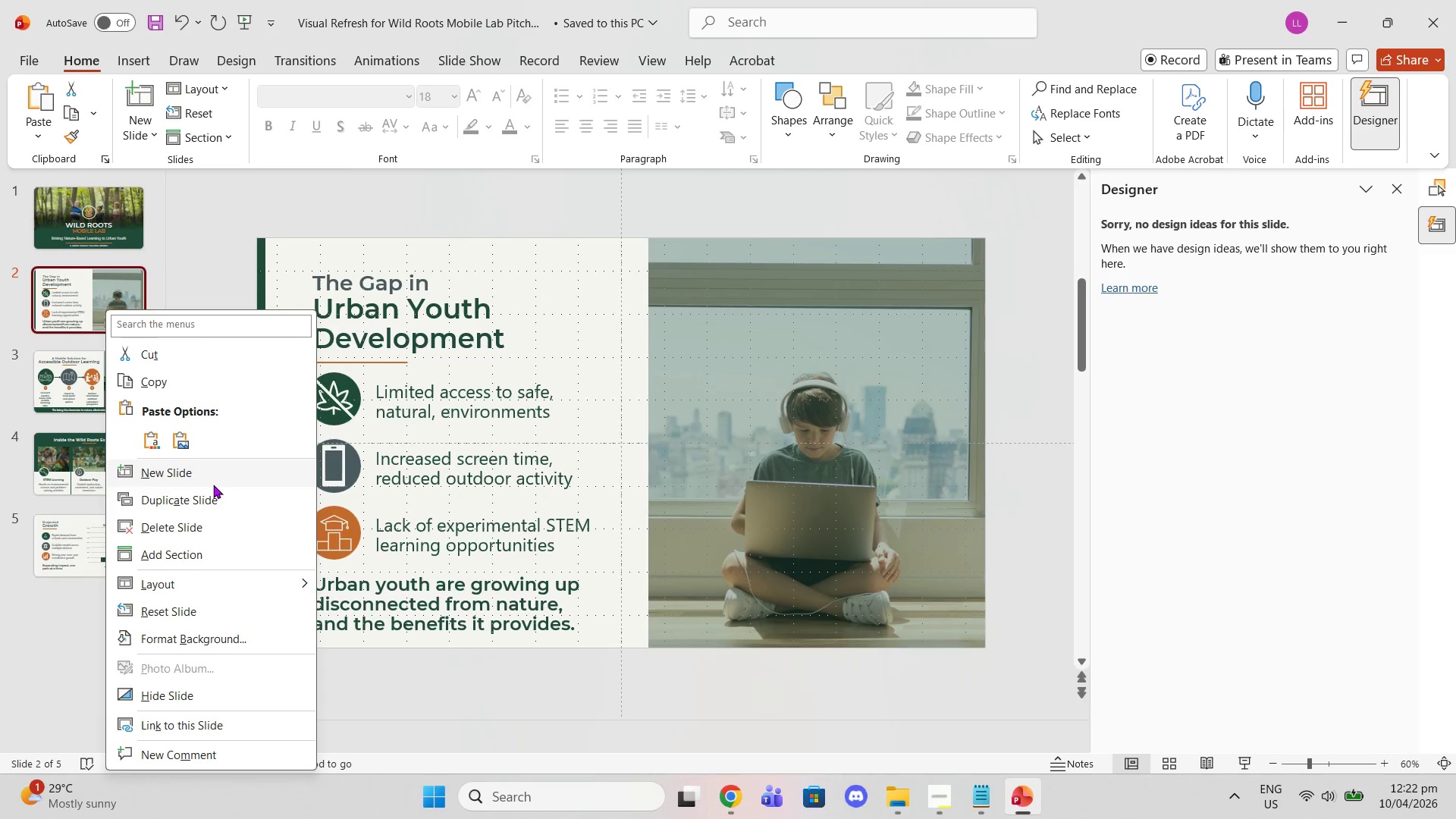 
left_click([214, 493])
 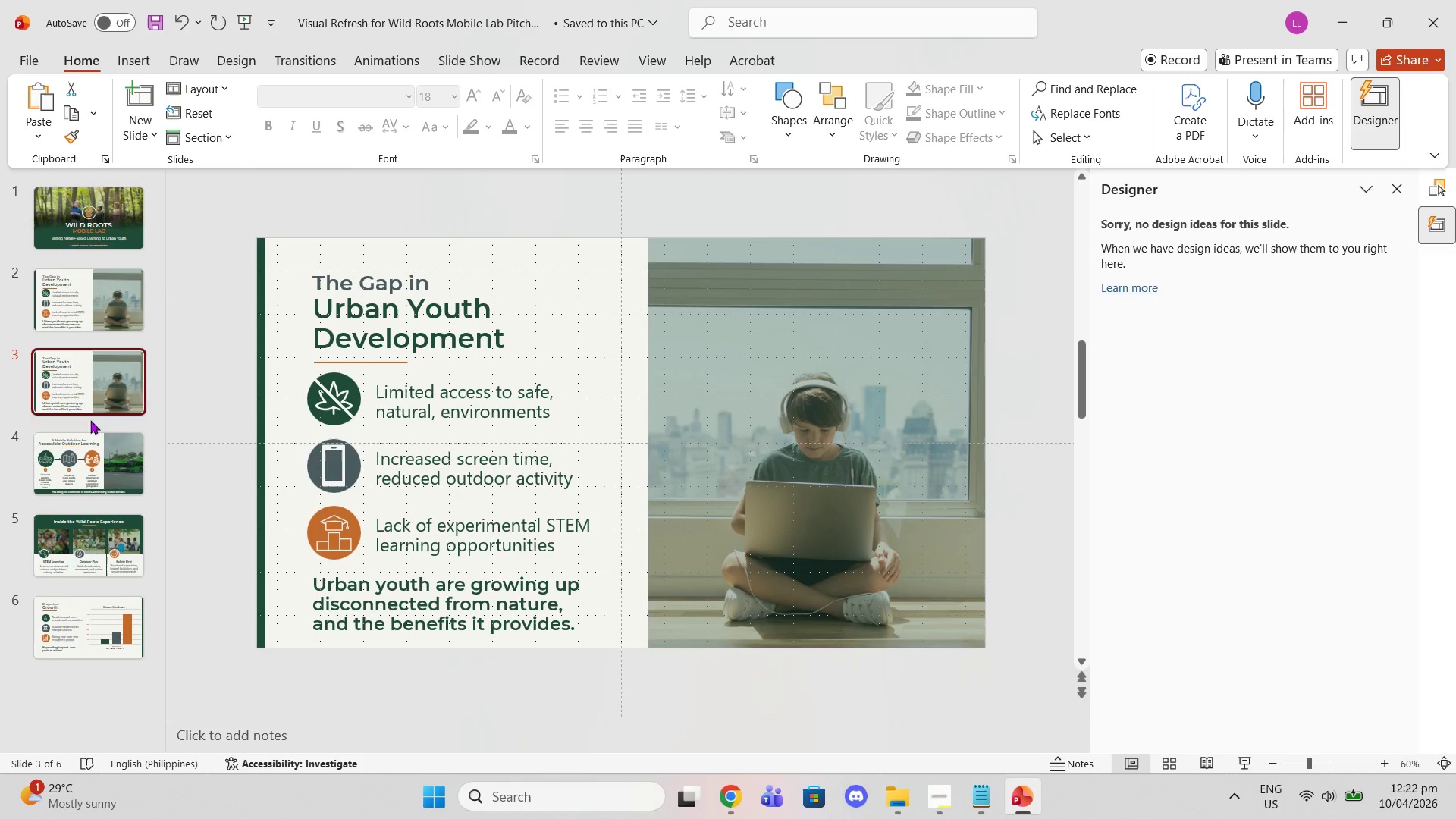 
left_click_drag(start_coordinate=[64, 373], to_coordinate=[73, 275])
 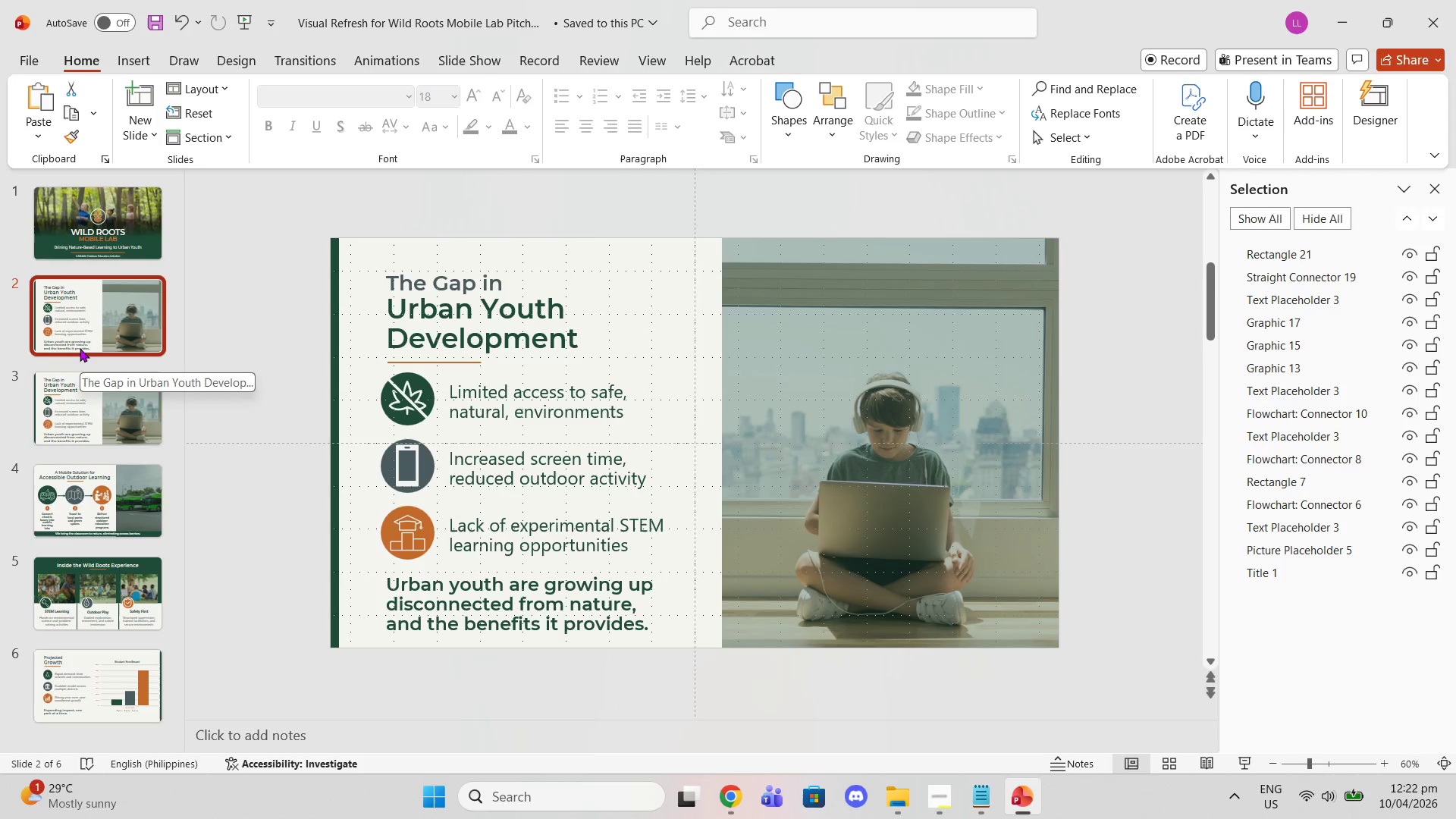 
key(Delete)
 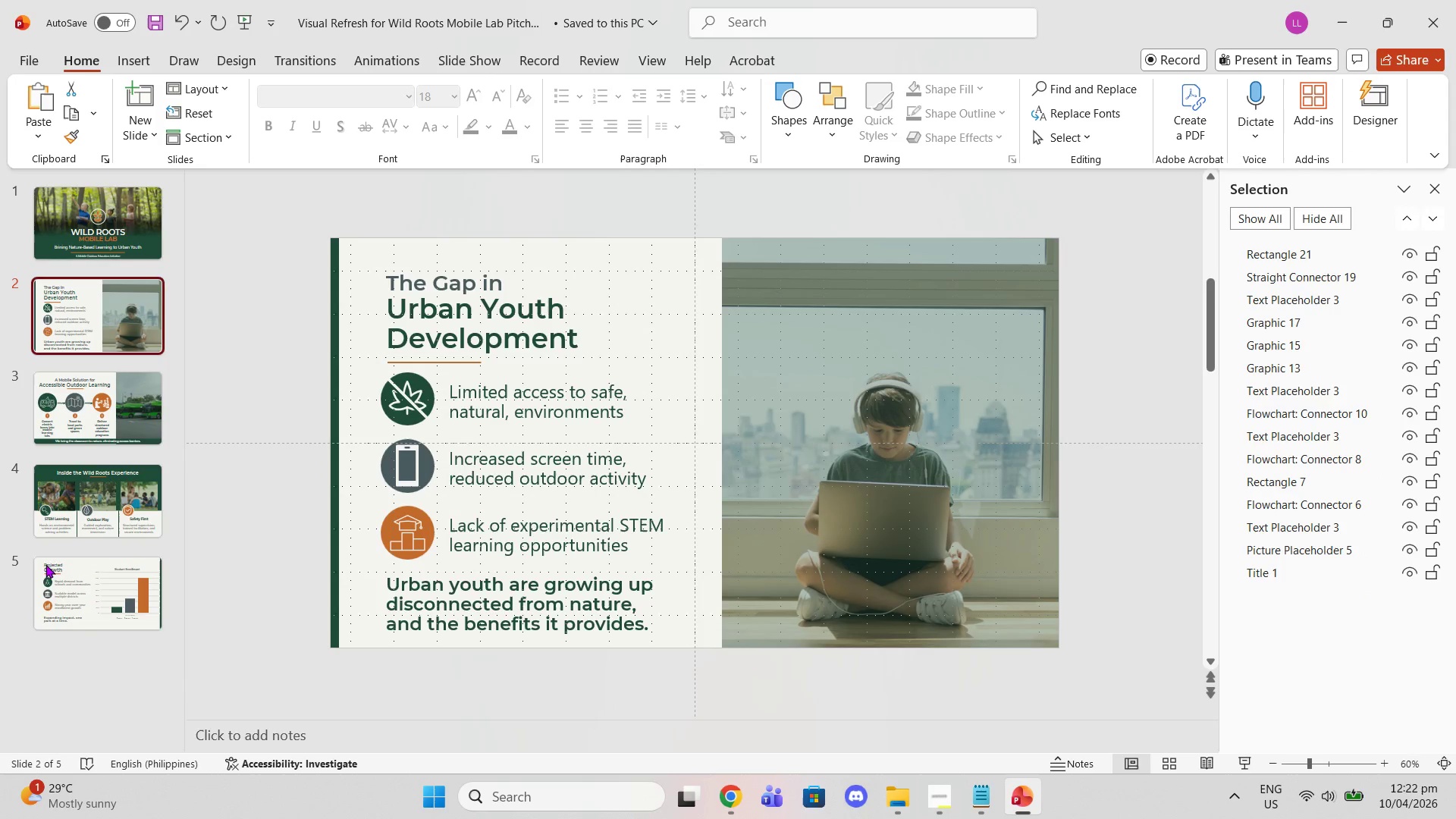 
left_click([73, 592])
 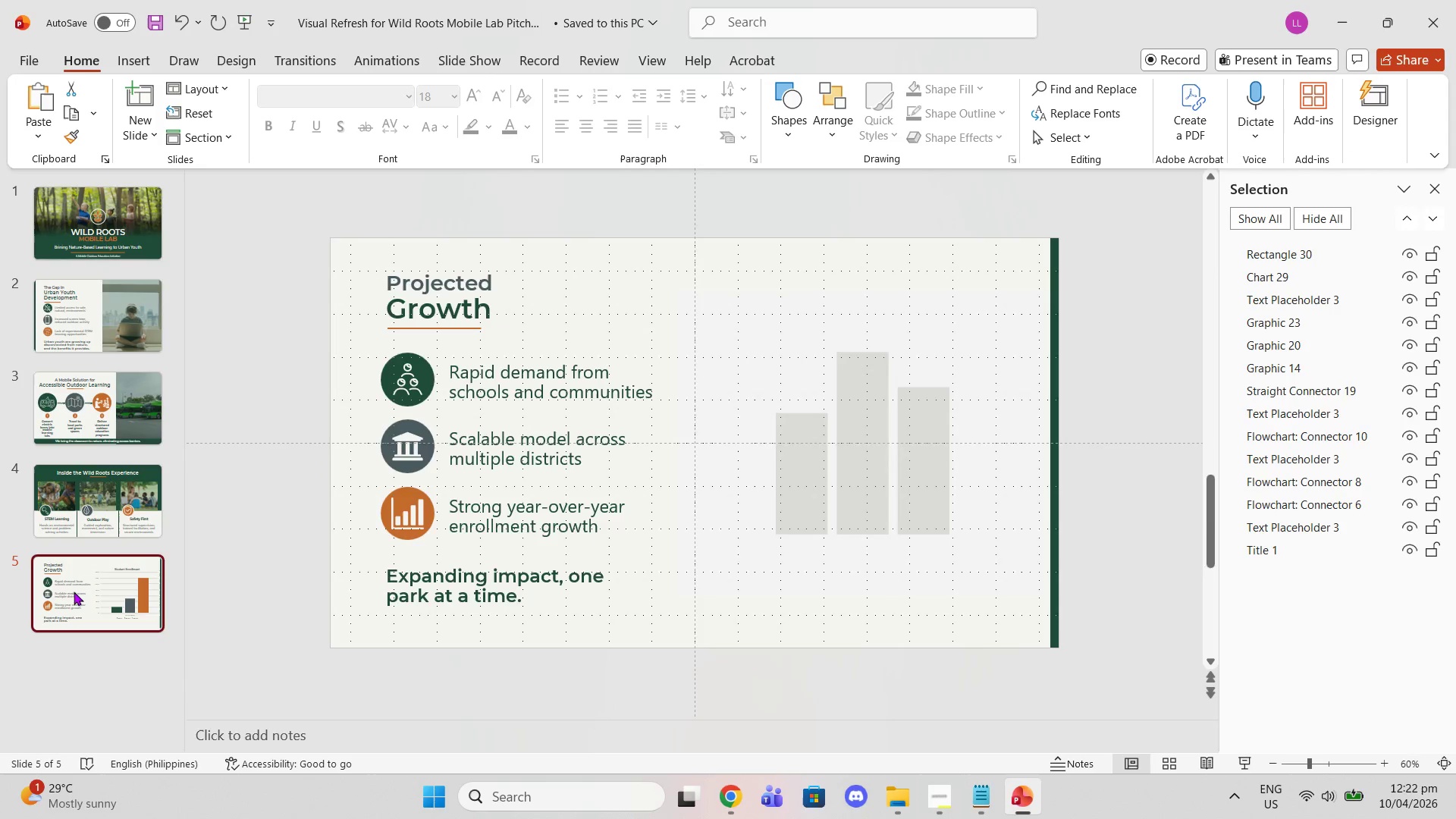 
right_click([74, 592])
 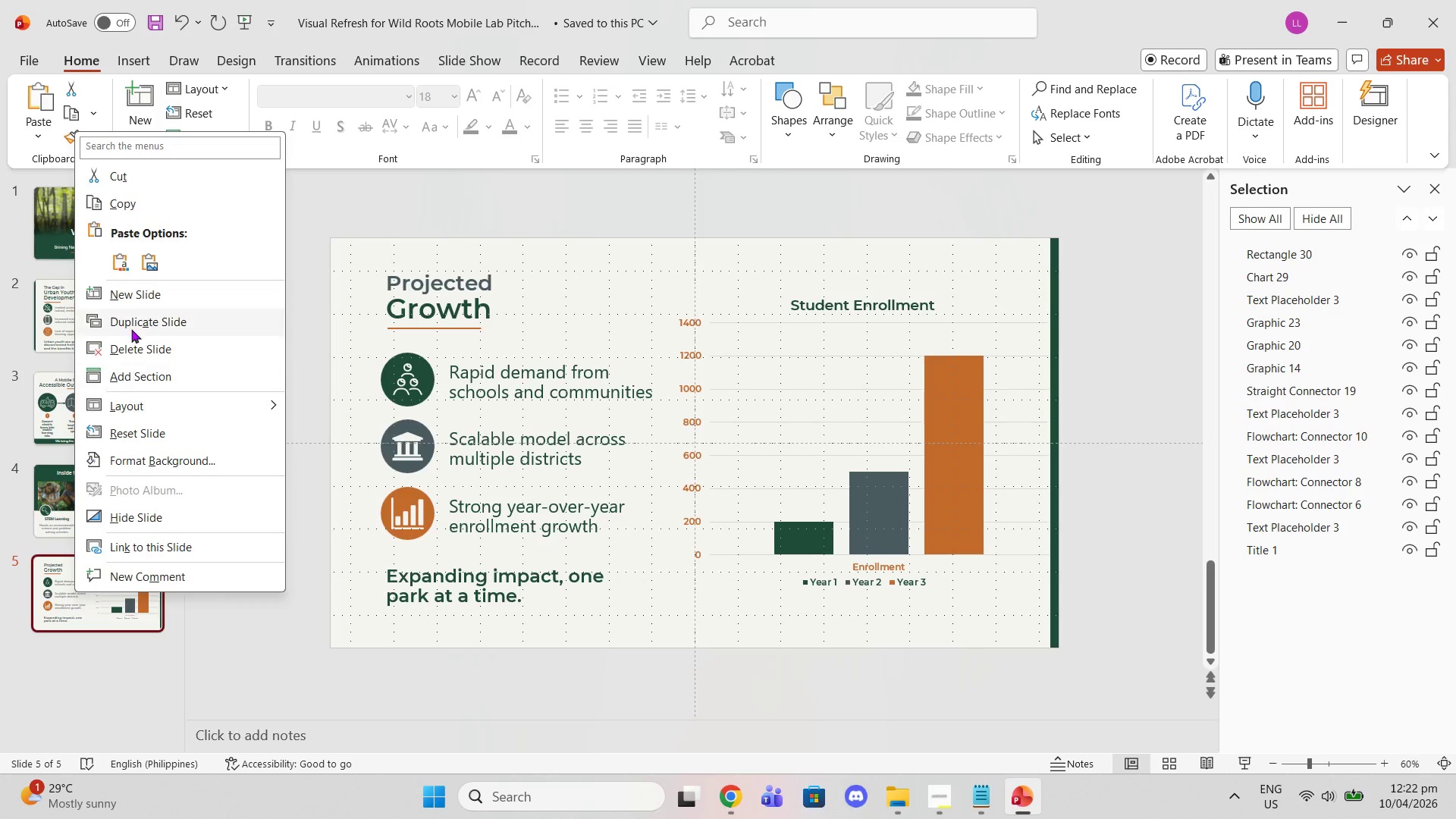 
left_click([131, 316])
 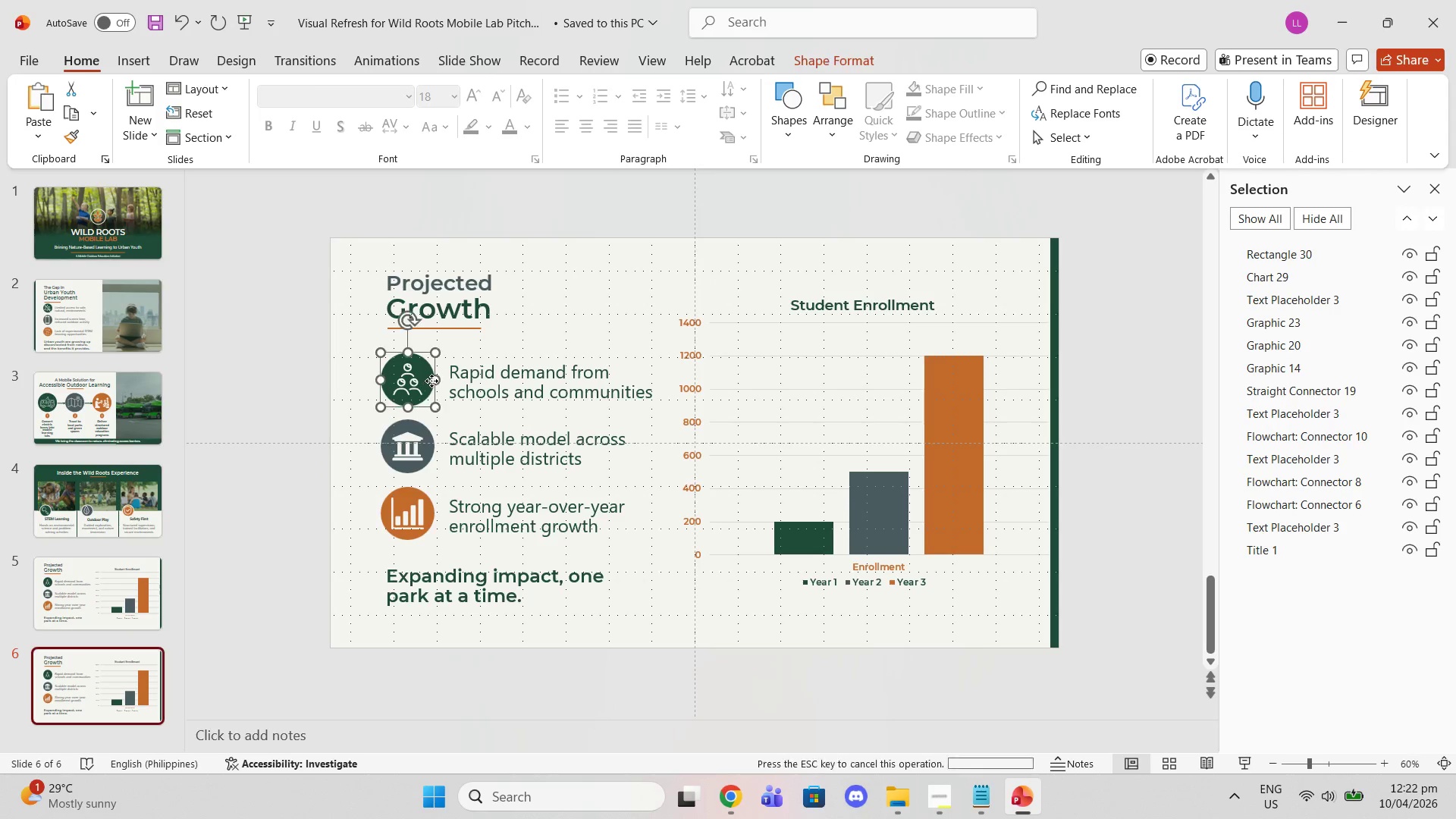 
double_click([723, 413])
 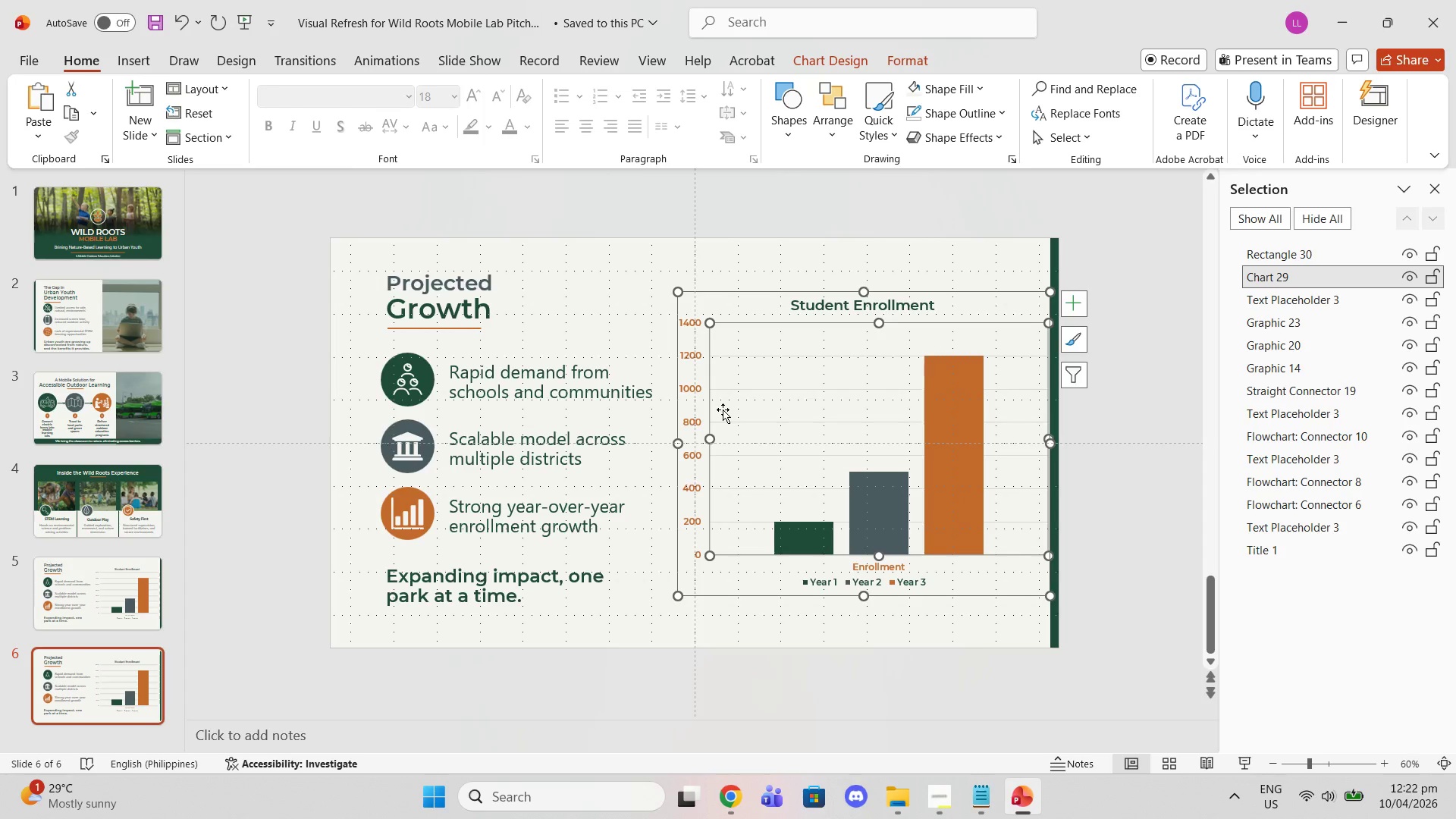 
key(Delete)
 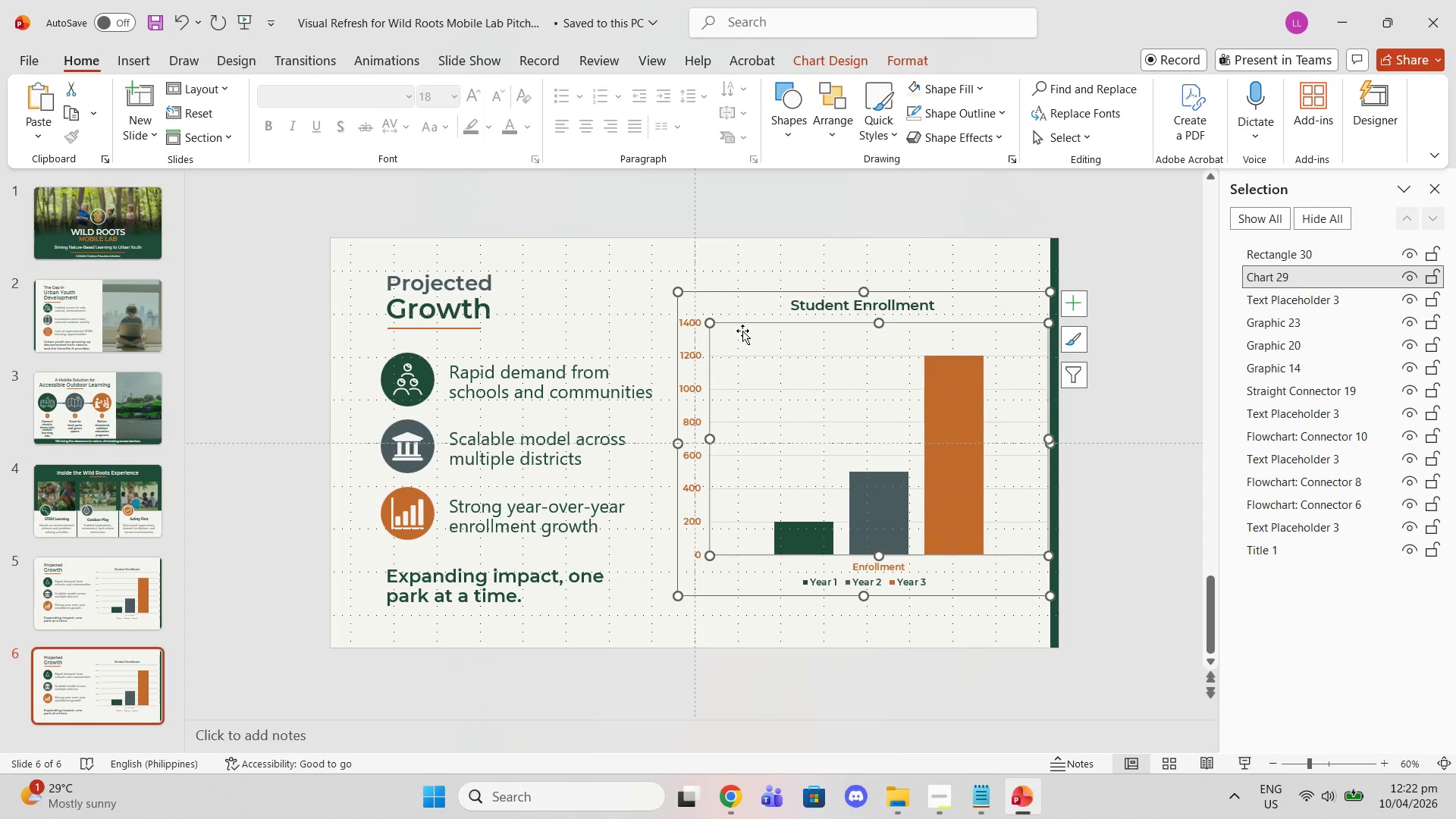 
left_click([742, 331])
 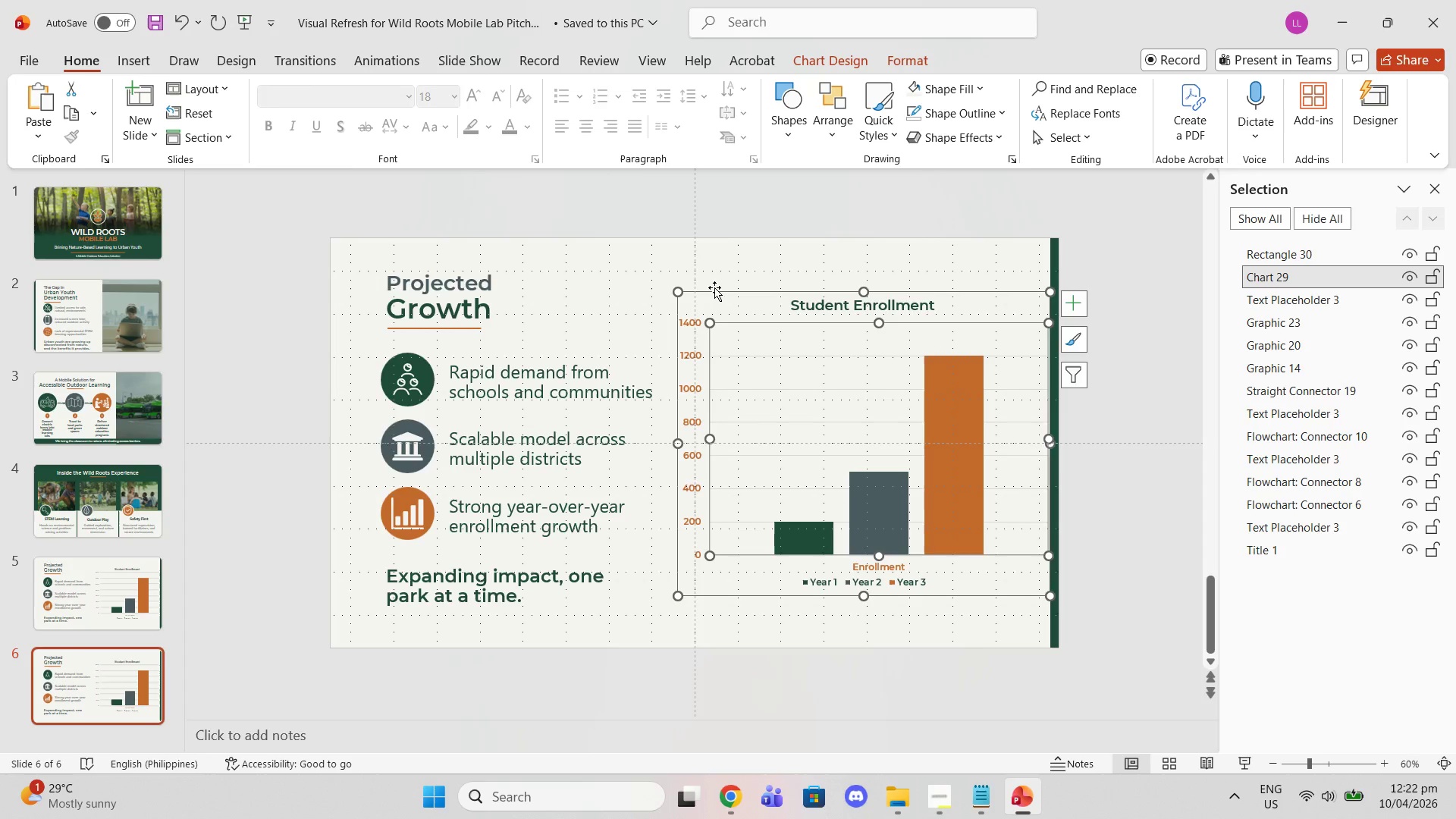 
left_click([714, 287])
 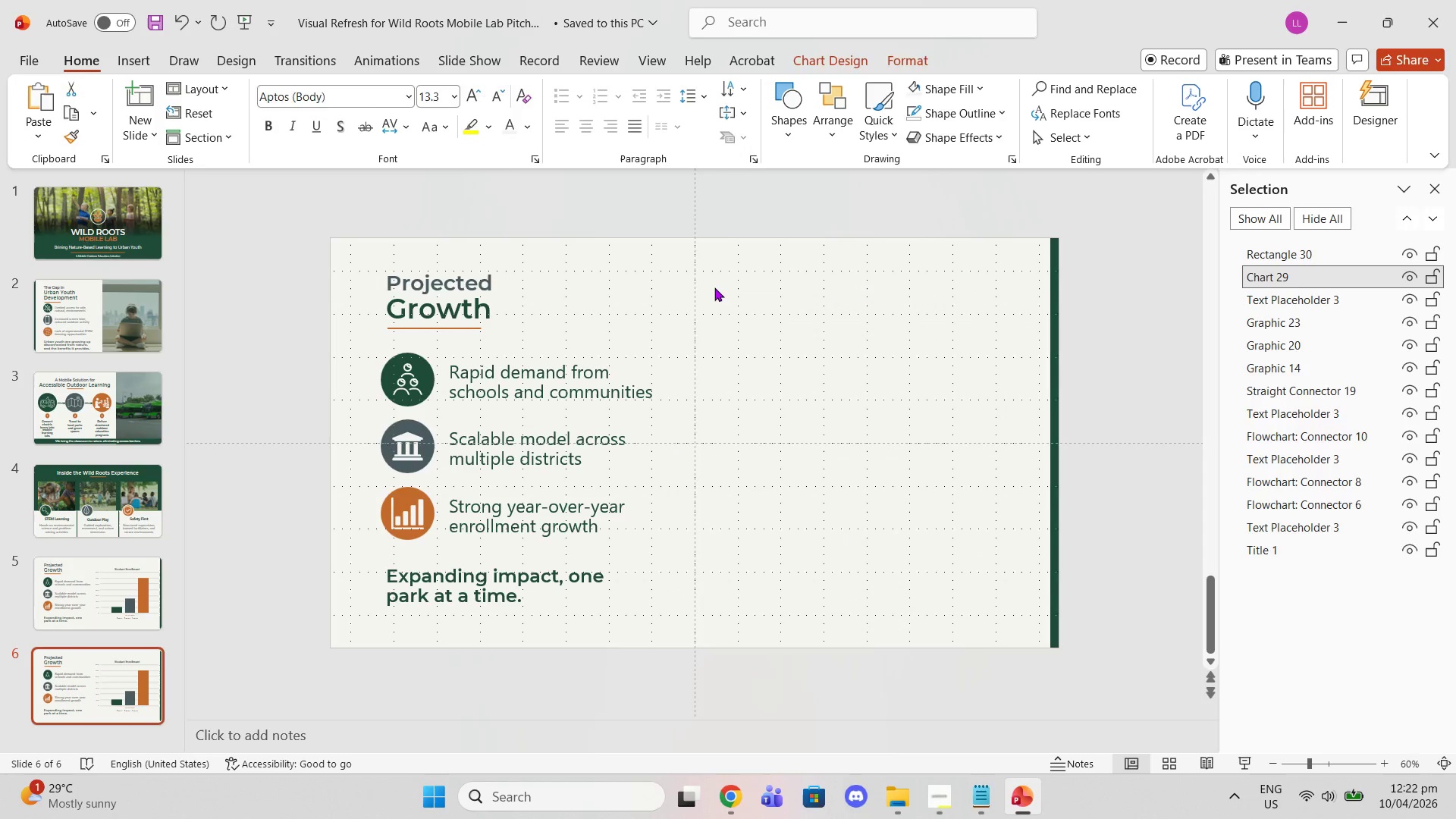 
key(Delete)
 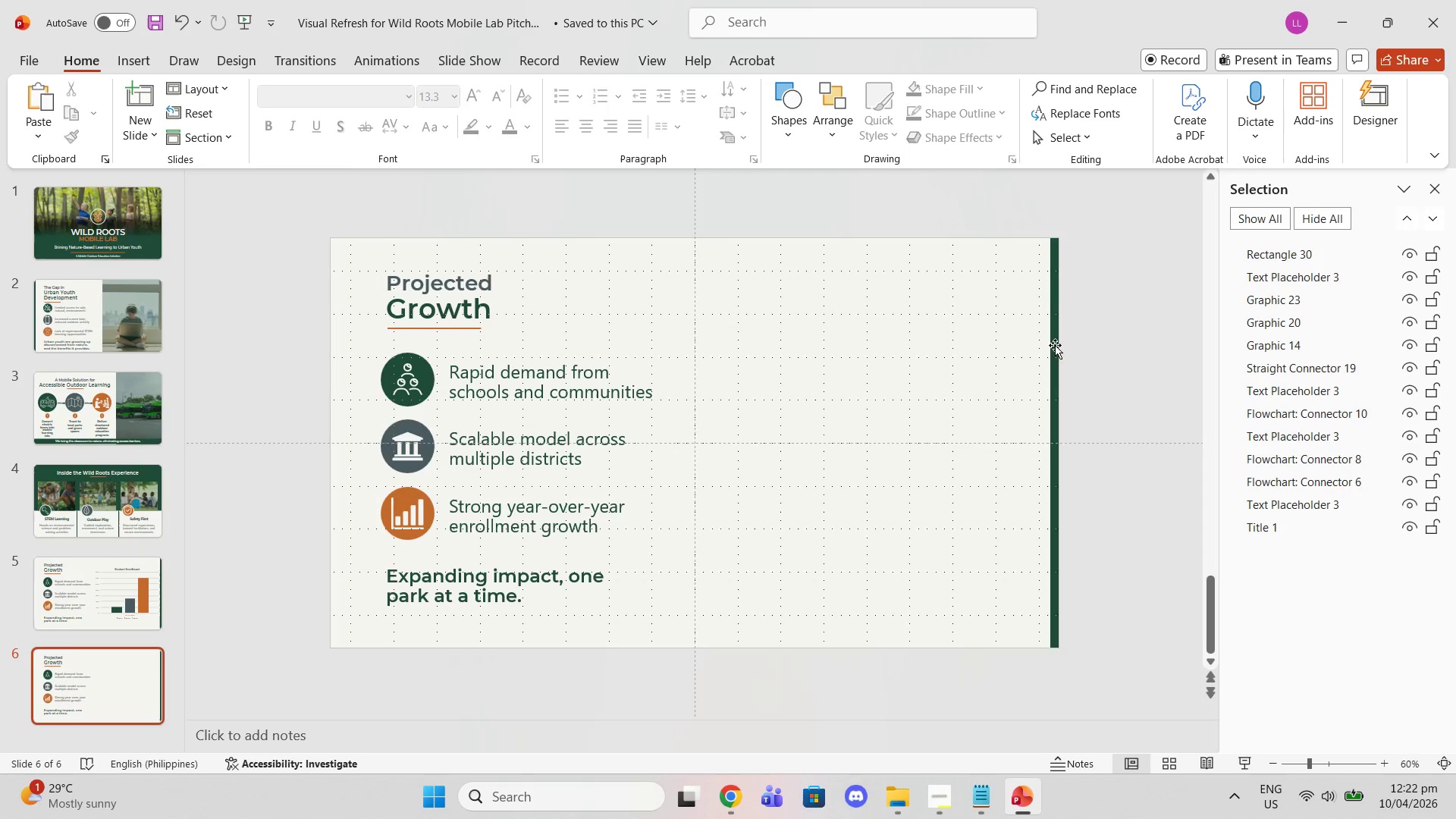 
left_click([1055, 345])
 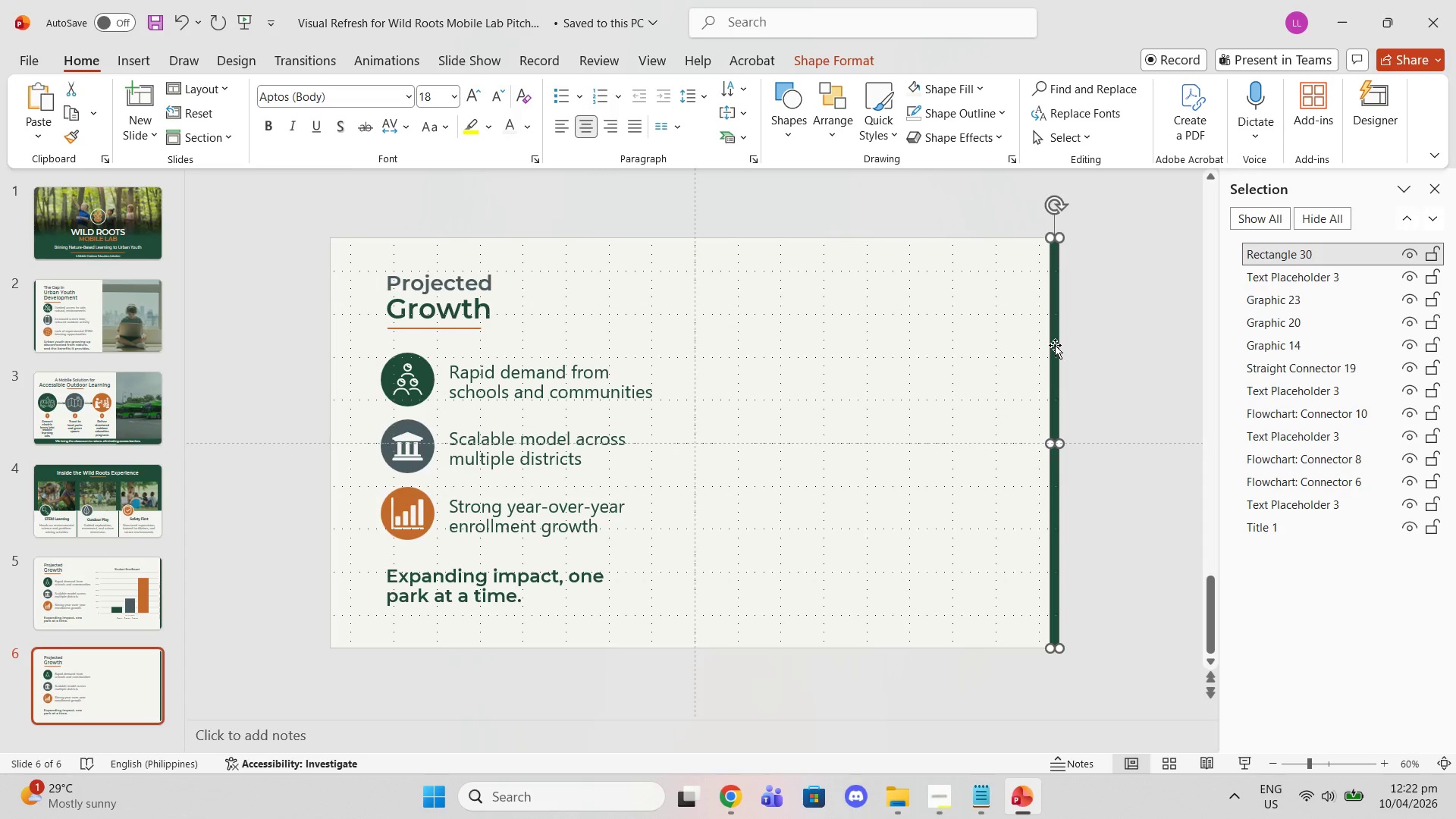 
key(Delete)
 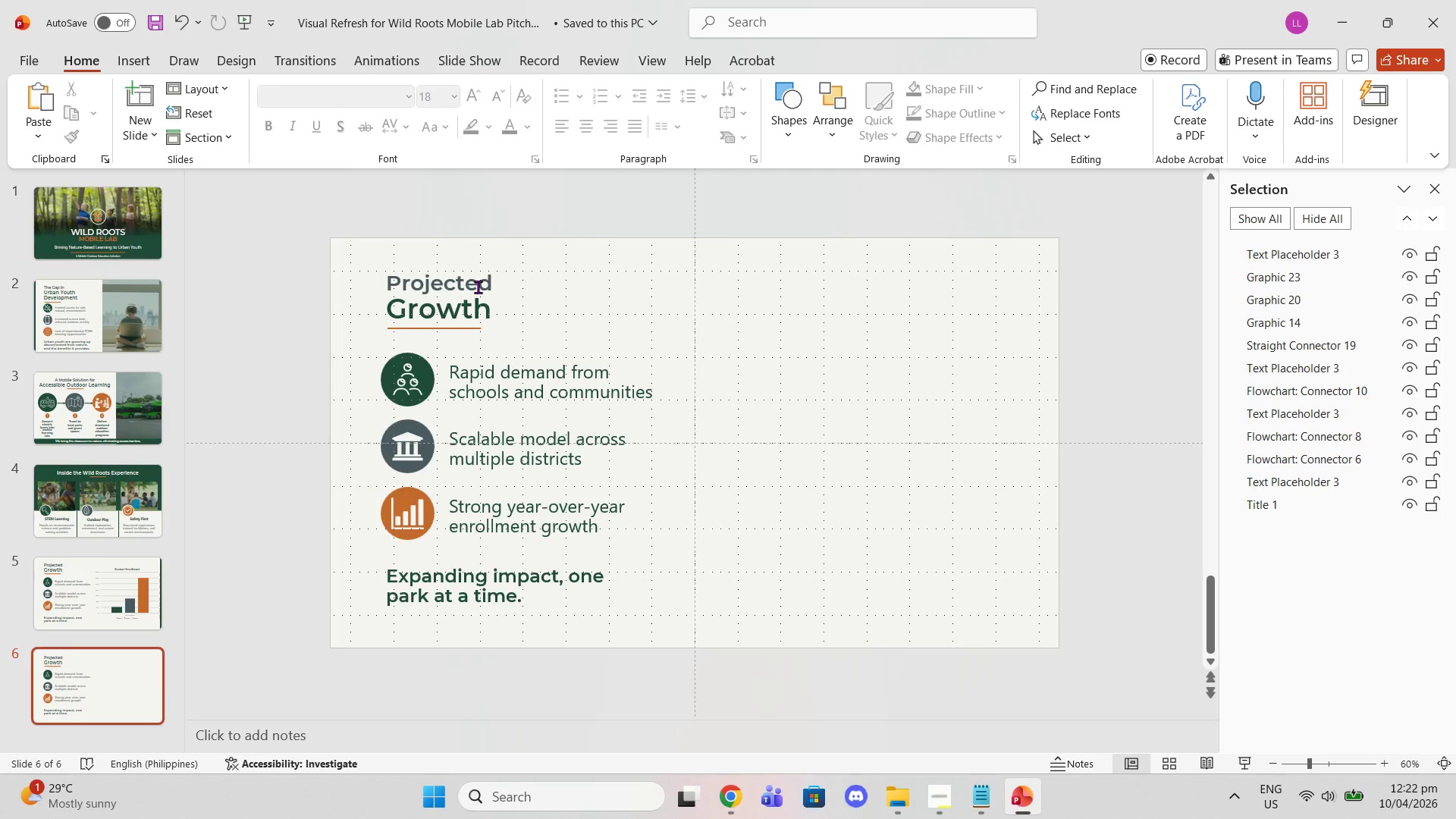 
wait(7.06)
 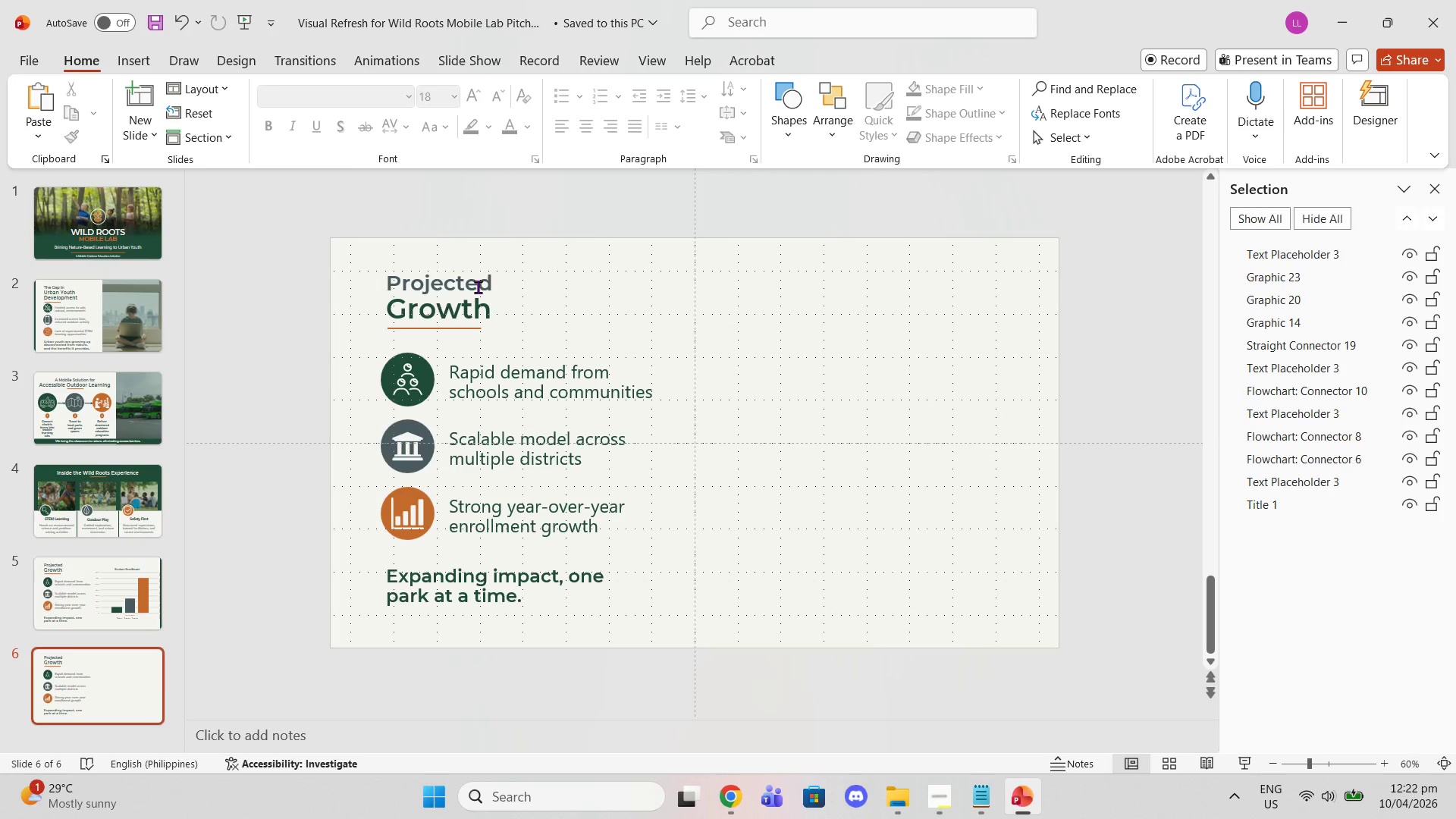 
left_click([150, 51])
 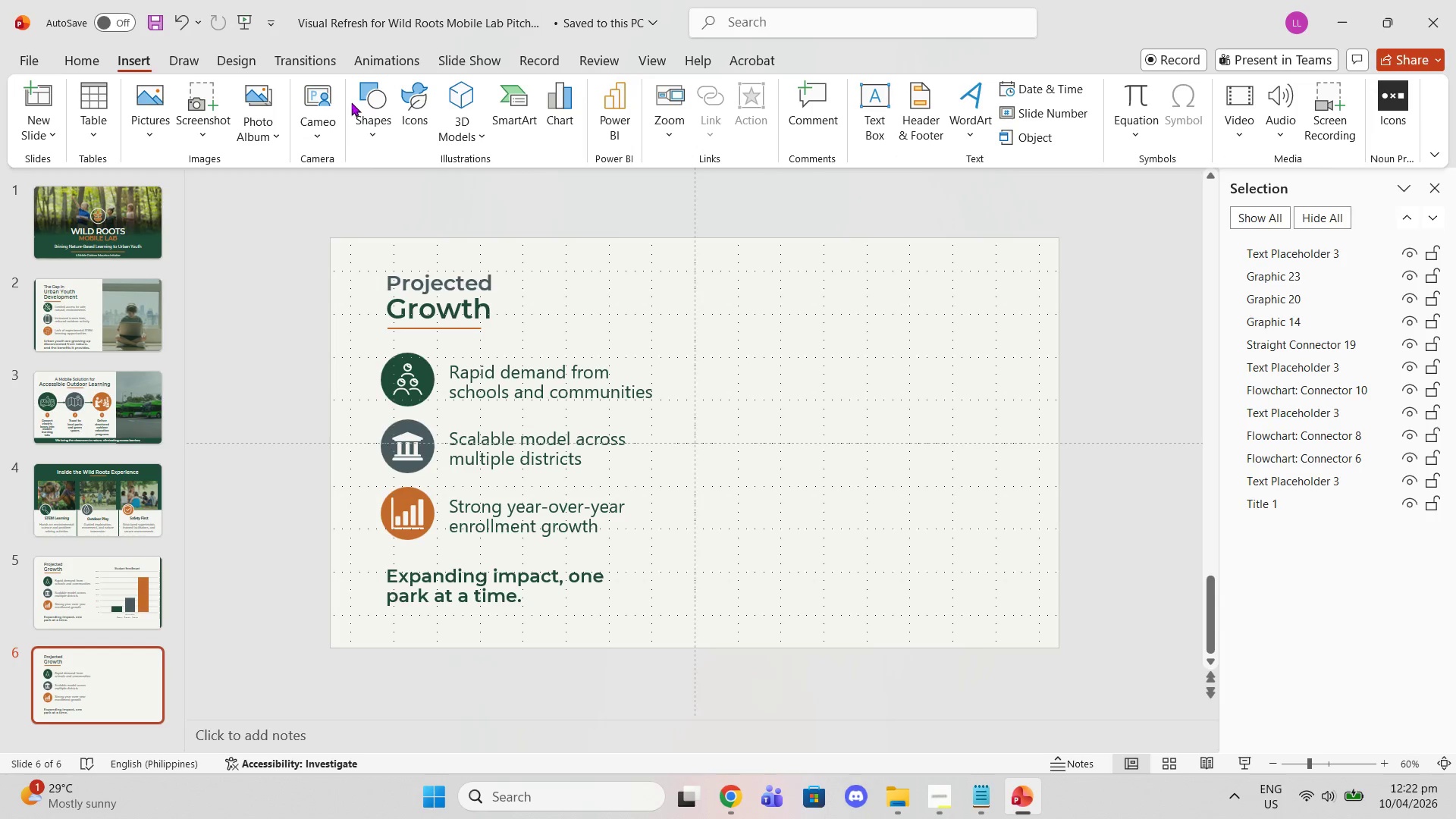 
left_click([388, 141])
 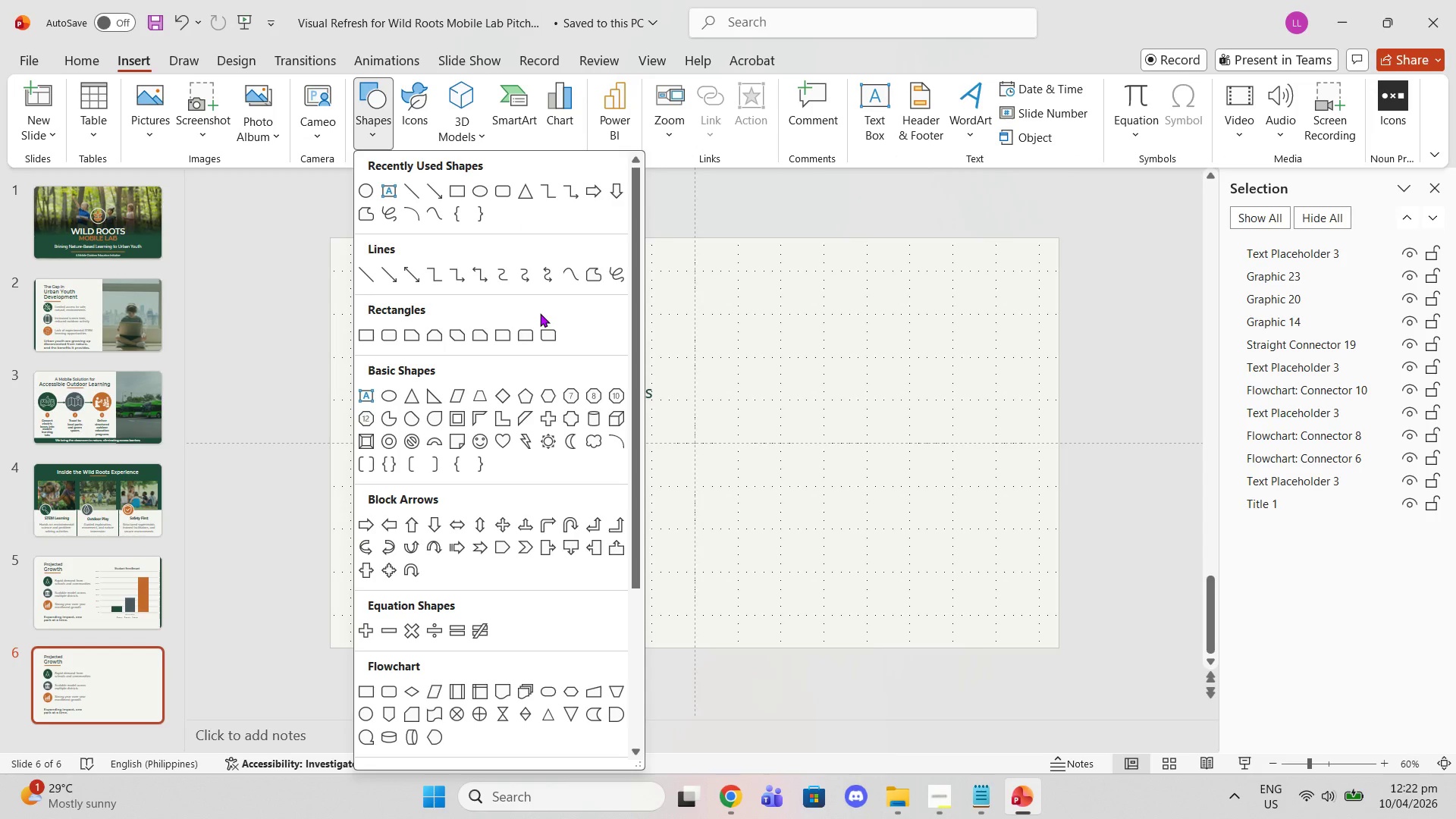 
wait(8.77)
 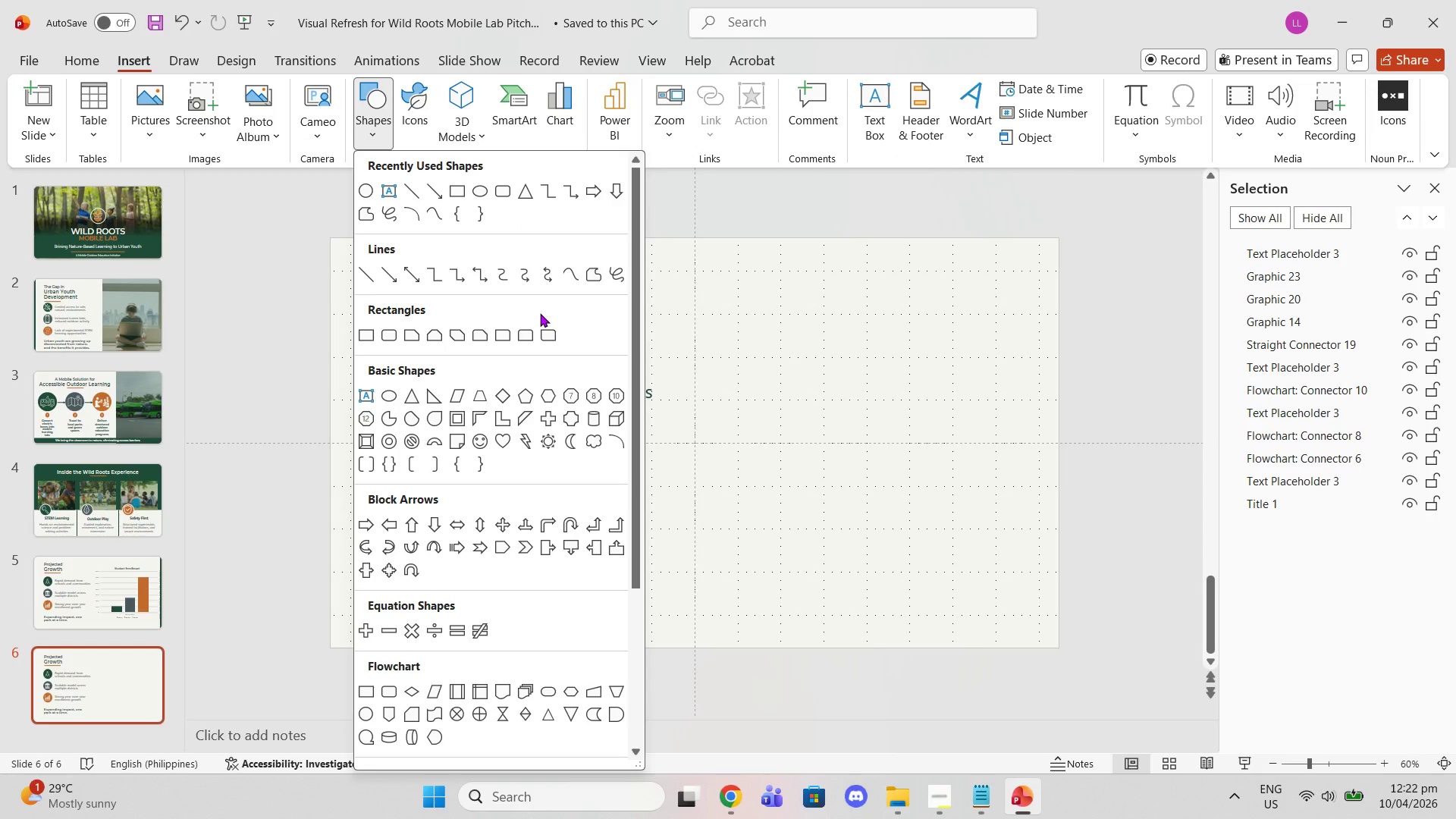 
left_click([163, 129])
 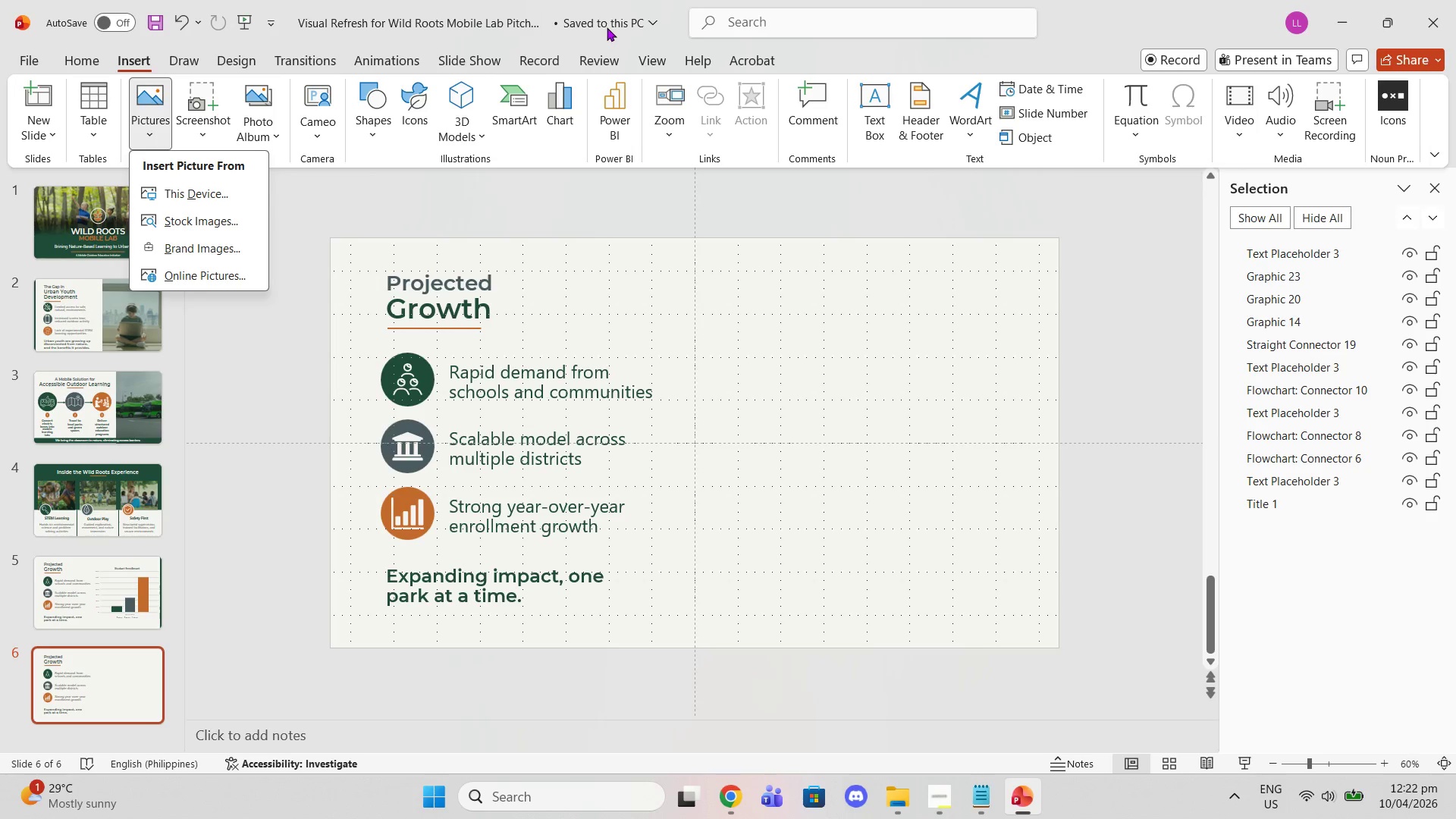 
wait(5.06)
 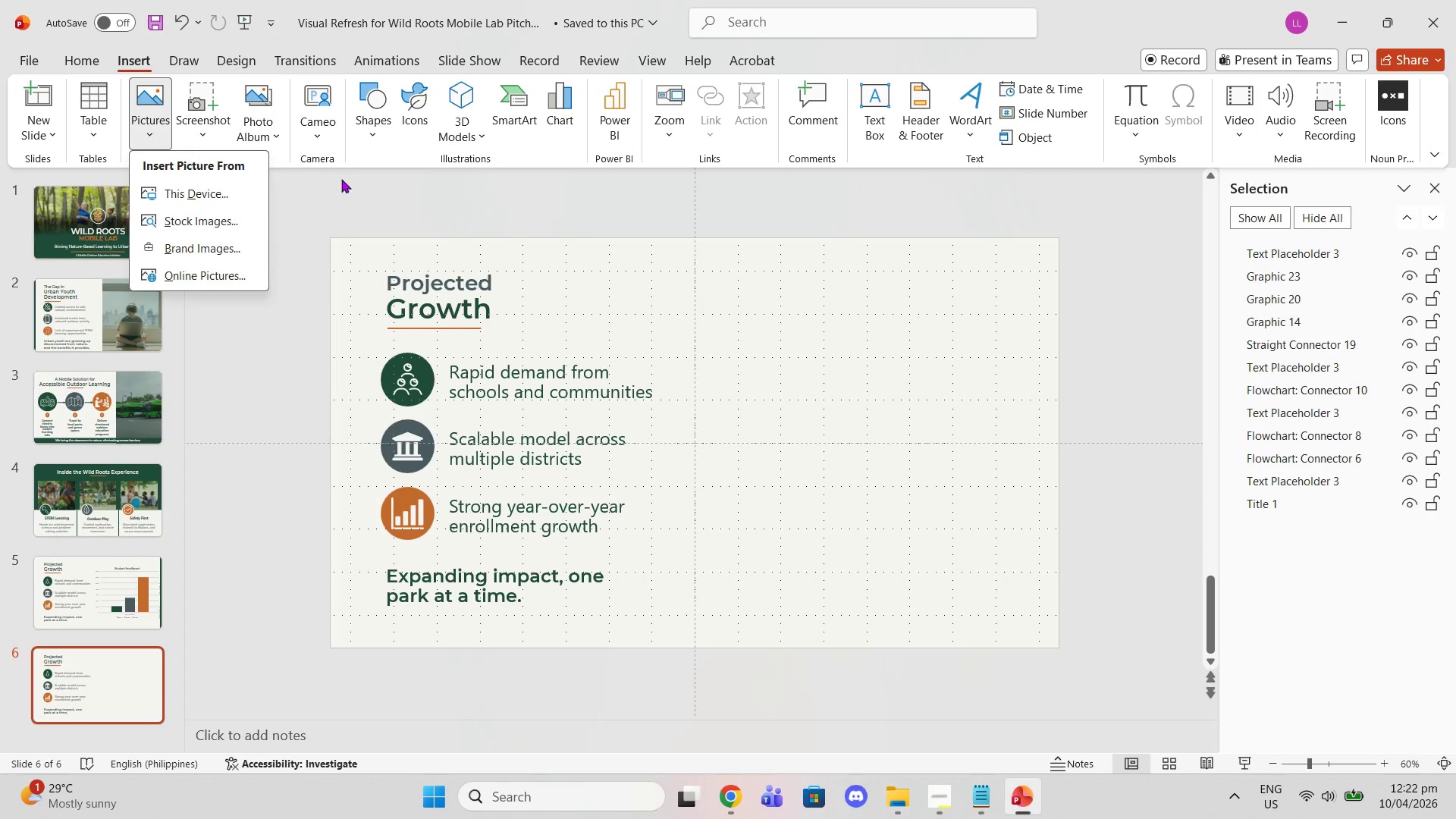 
left_click([368, 100])
 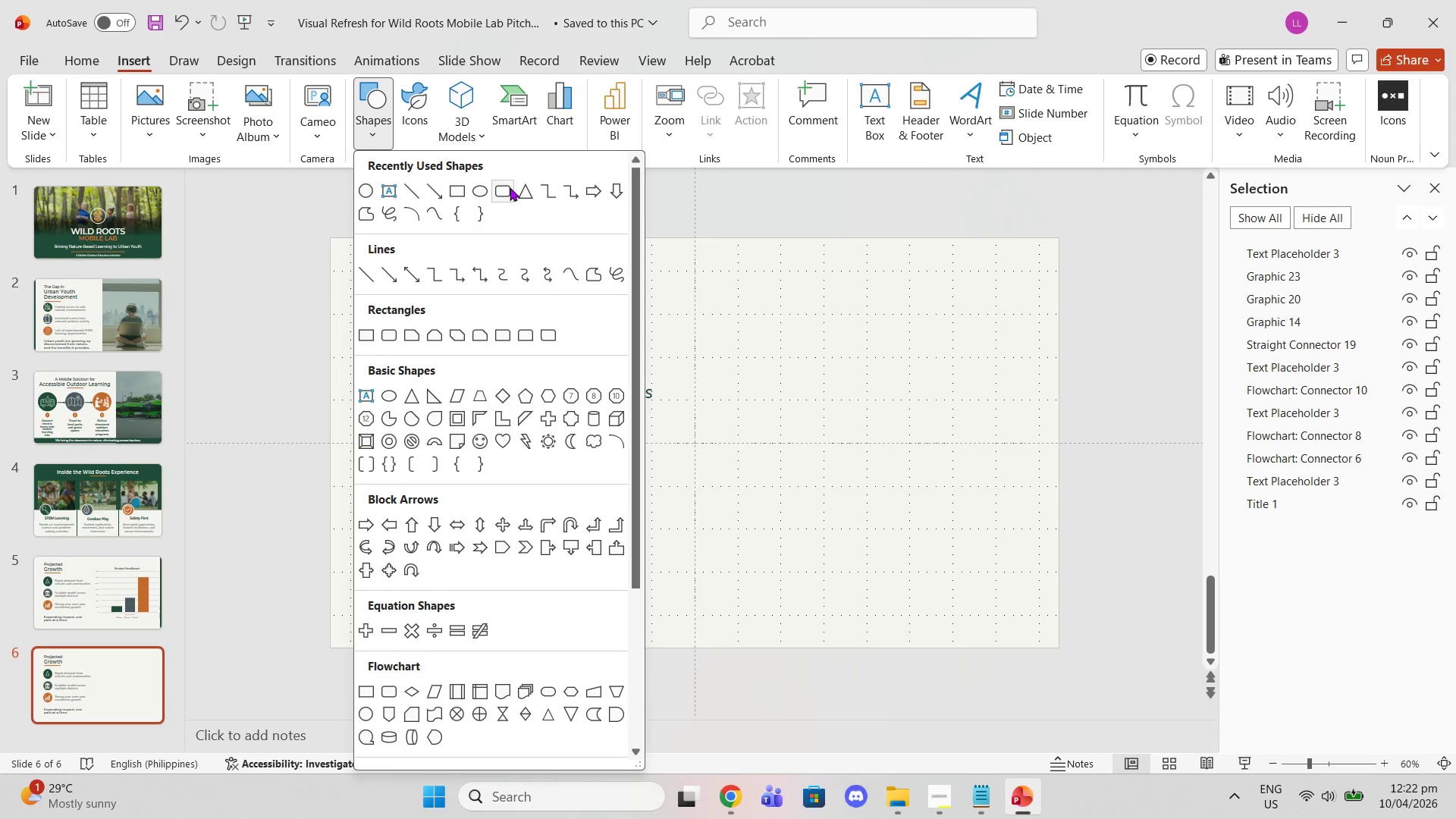 
left_click([522, 190])
 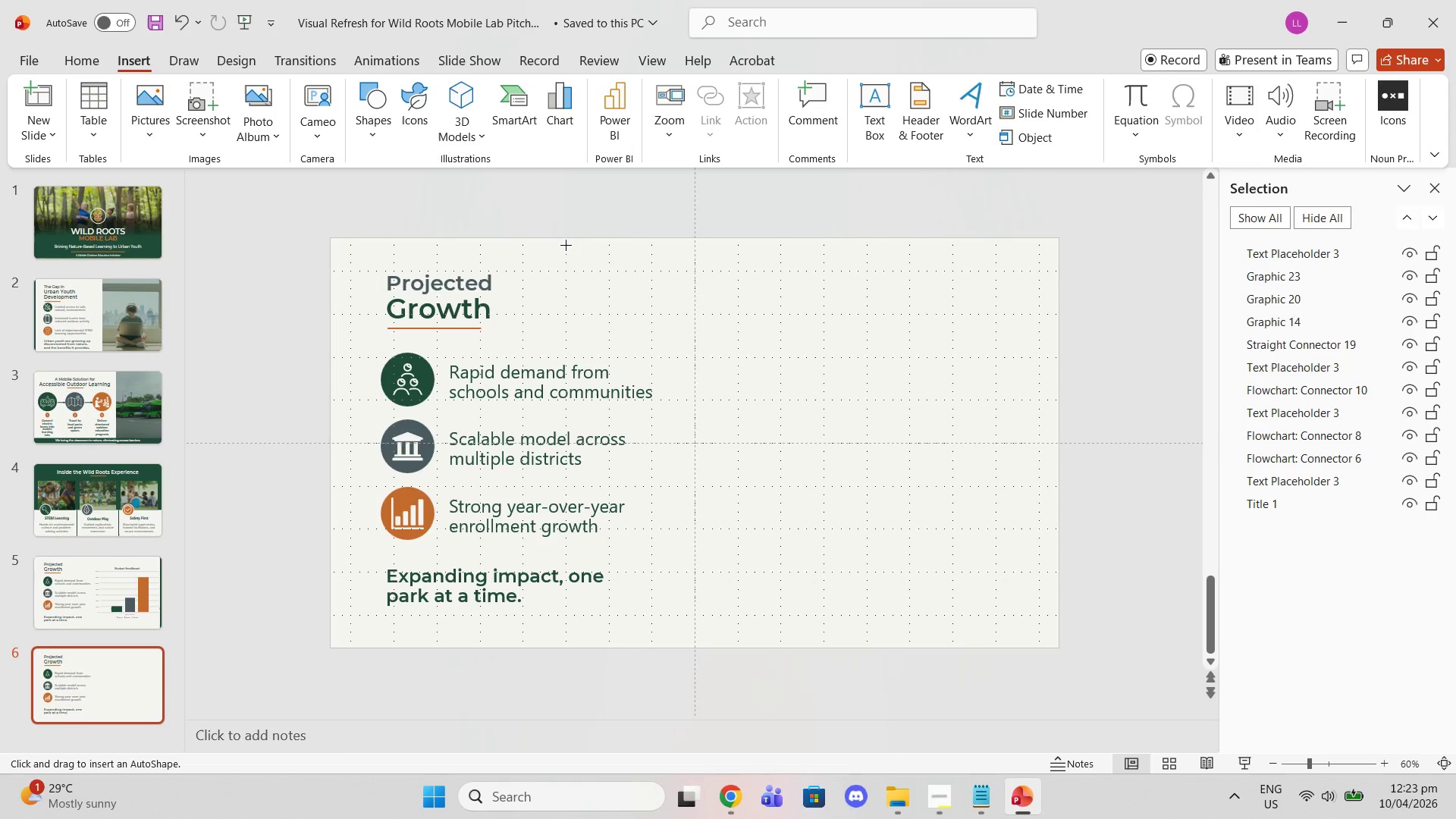 
left_click_drag(start_coordinate=[566, 245], to_coordinate=[821, 650])
 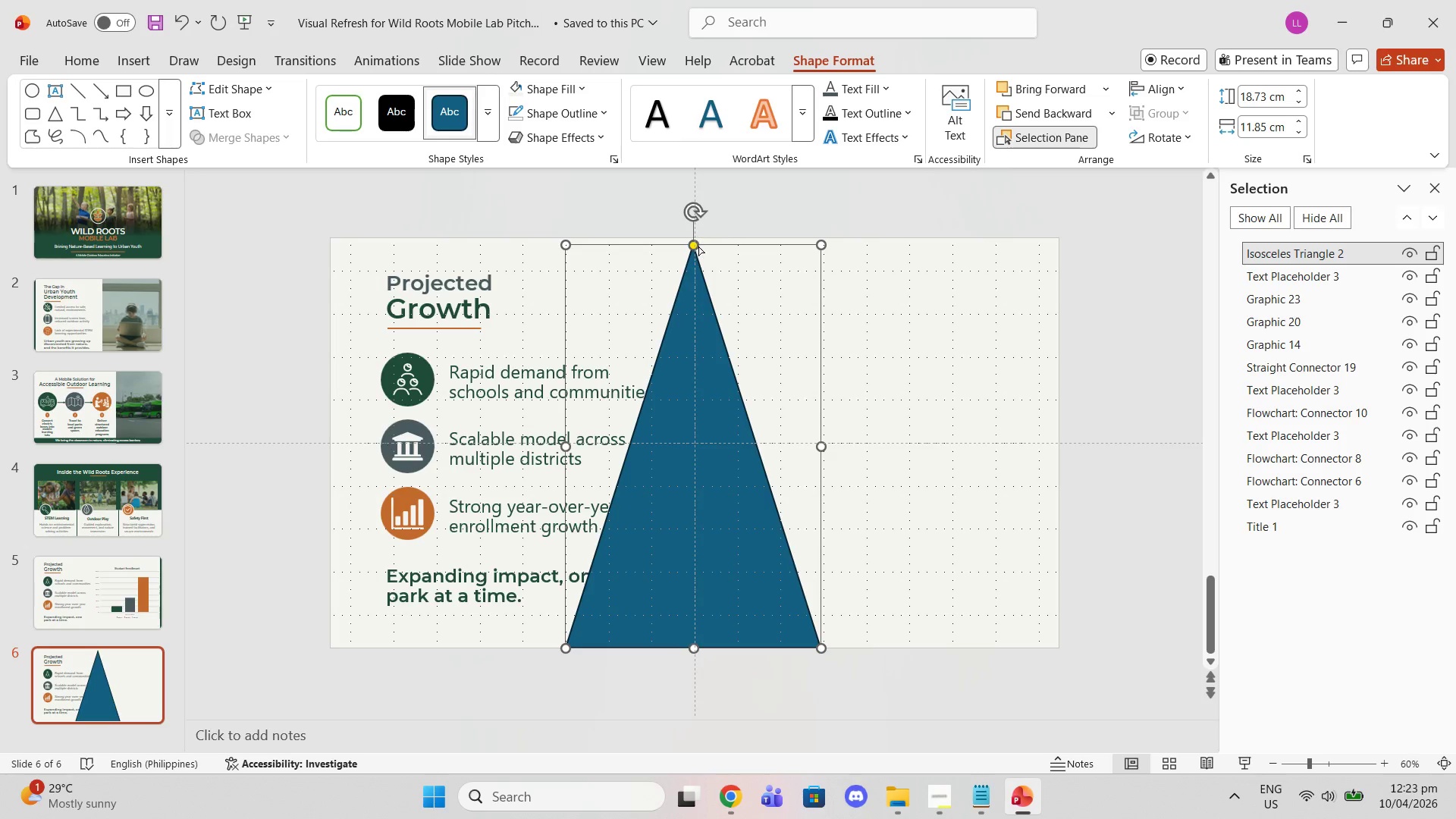 
left_click_drag(start_coordinate=[695, 245], to_coordinate=[692, 232])
 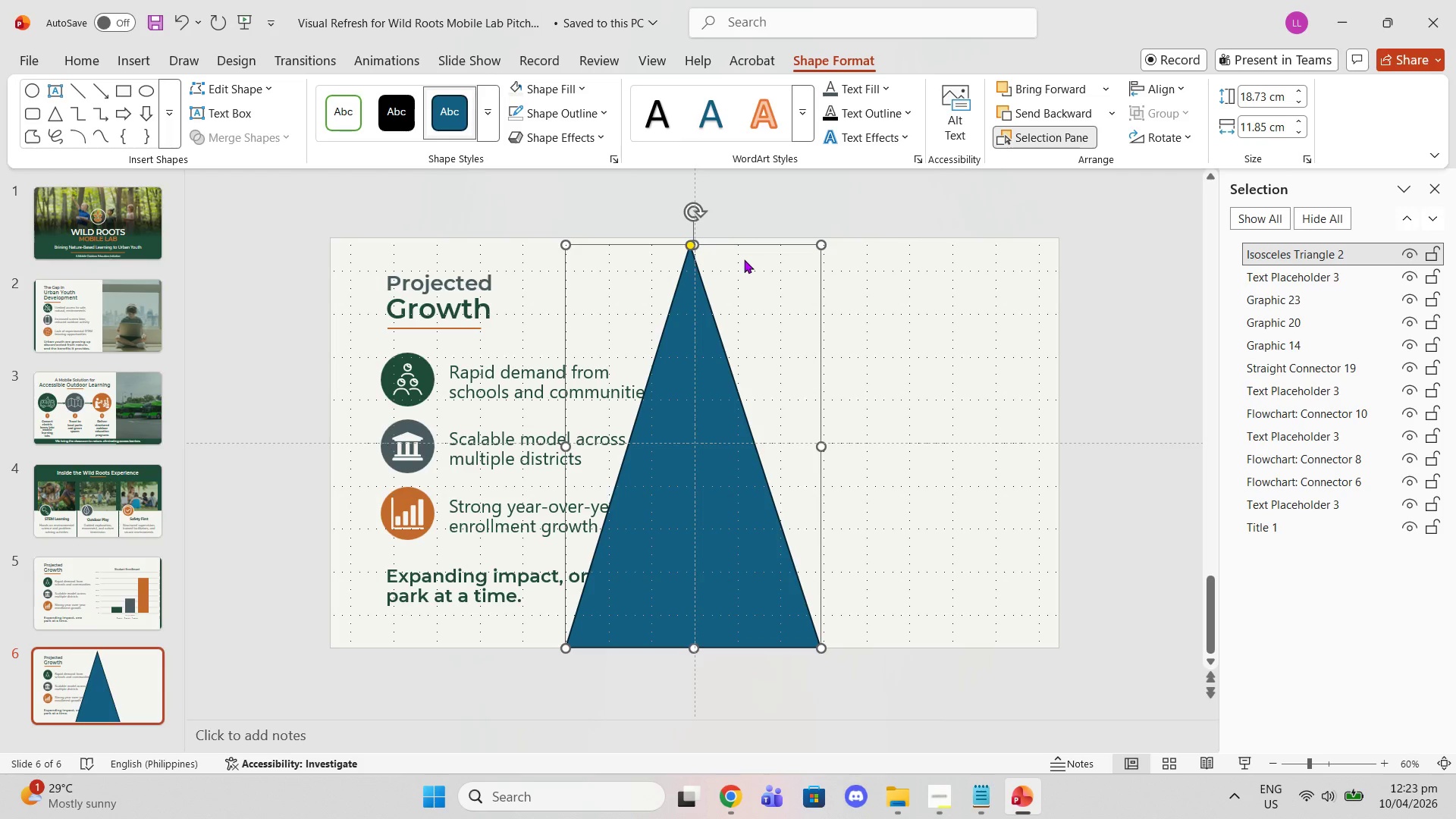 
key(Control+Z)
 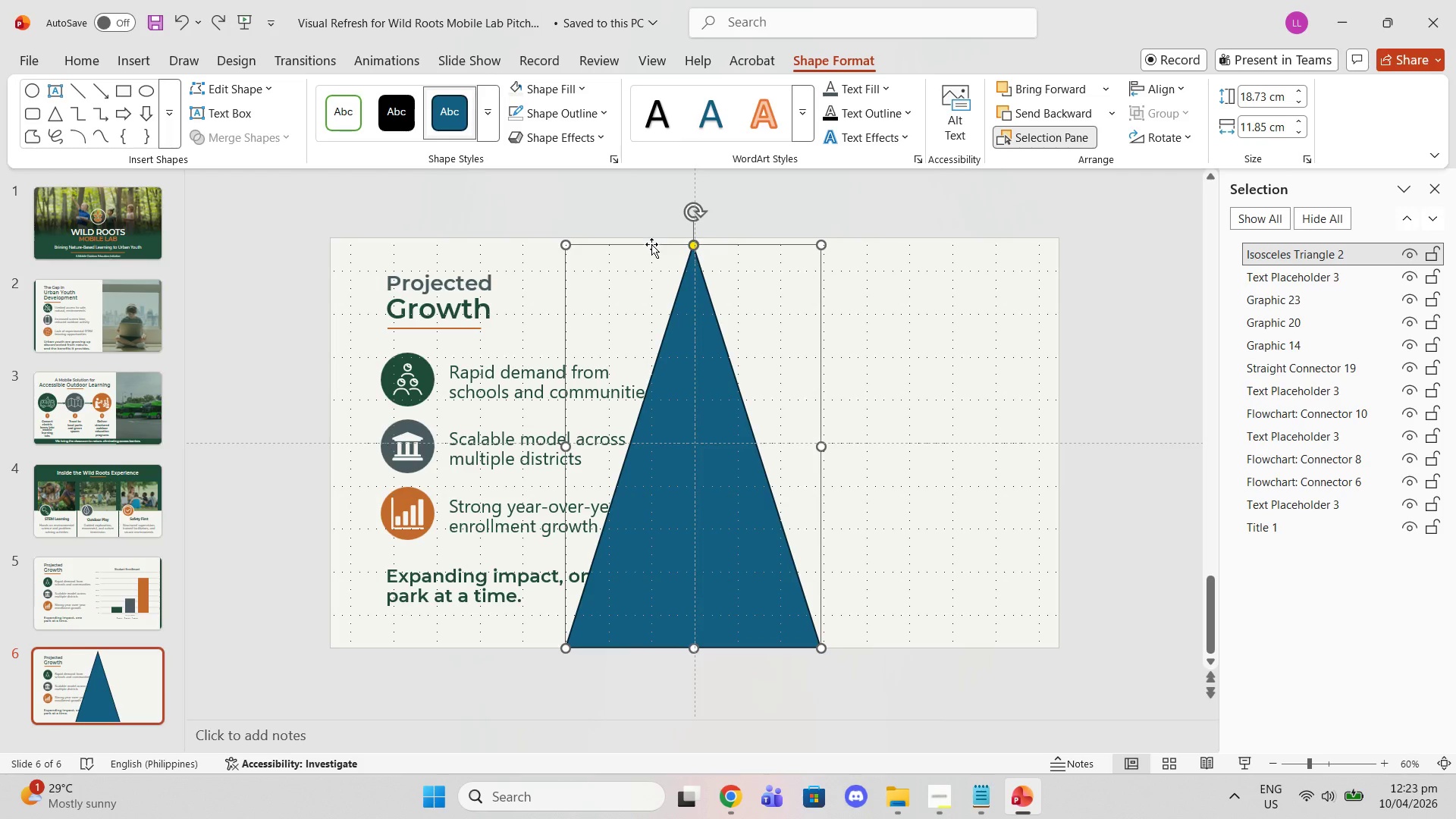 
left_click_drag(start_coordinate=[651, 246], to_coordinate=[656, 240])
 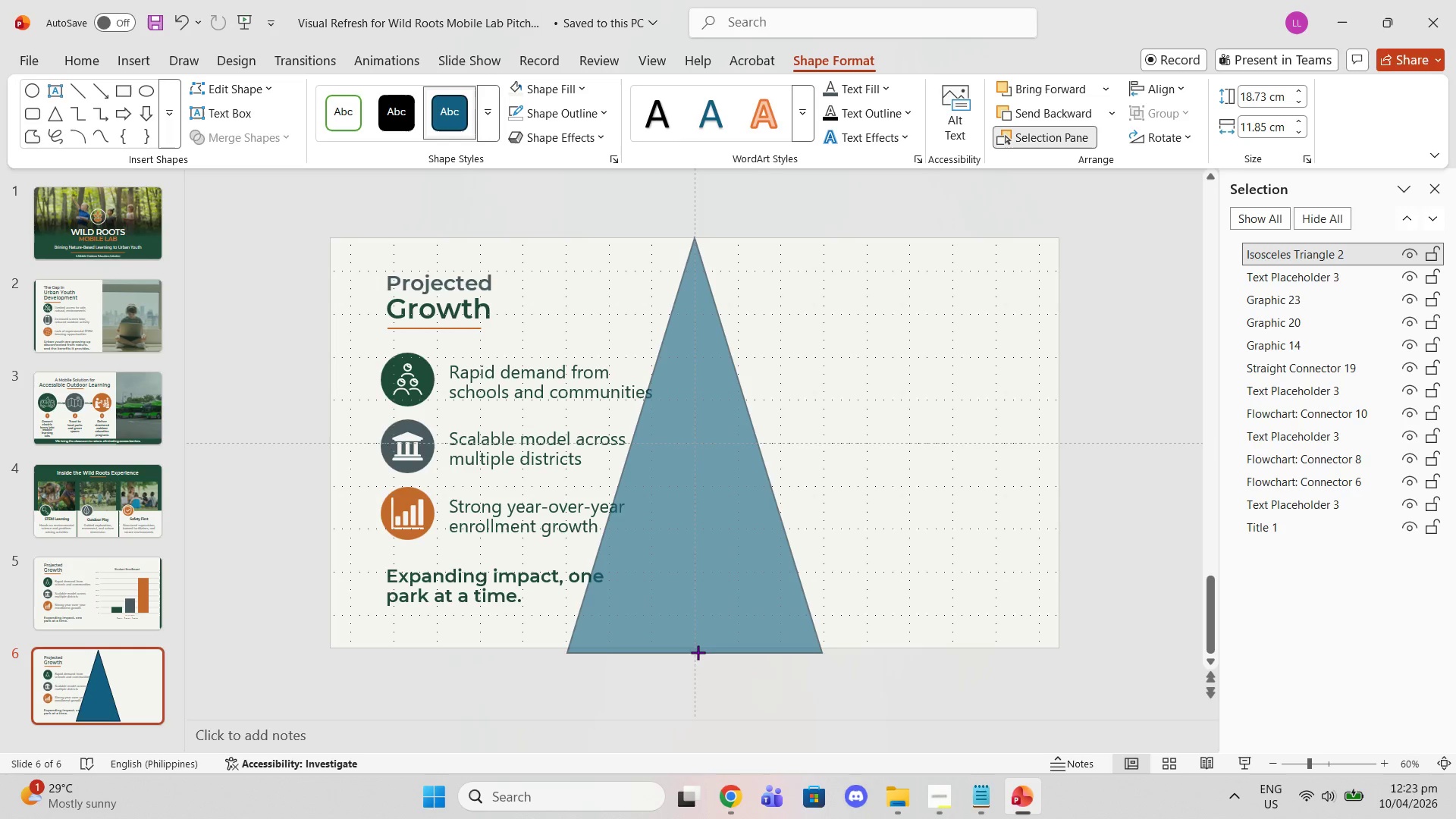 
left_click_drag(start_coordinate=[711, 598], to_coordinate=[680, 596])
 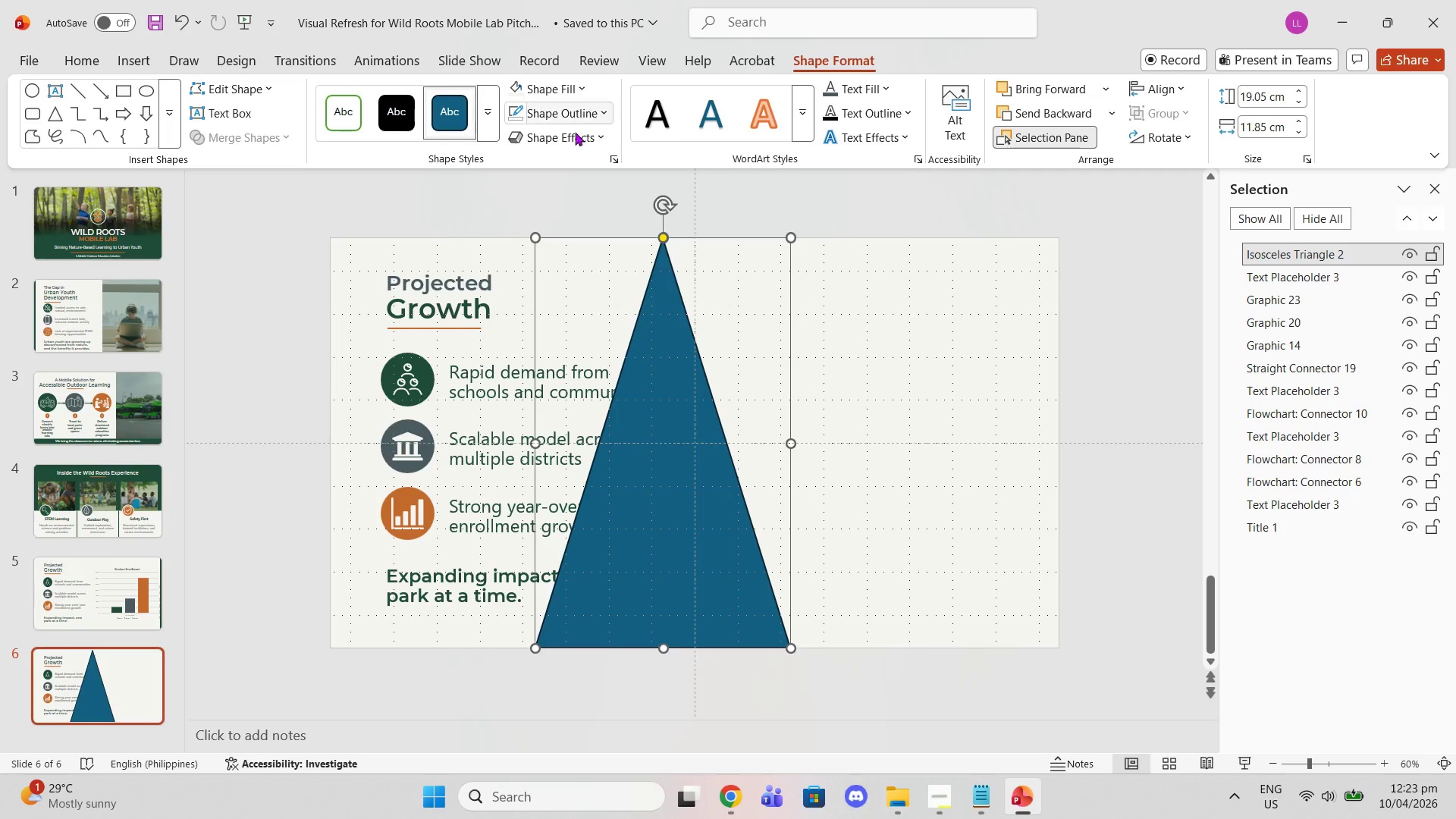 
left_click([569, 112])
 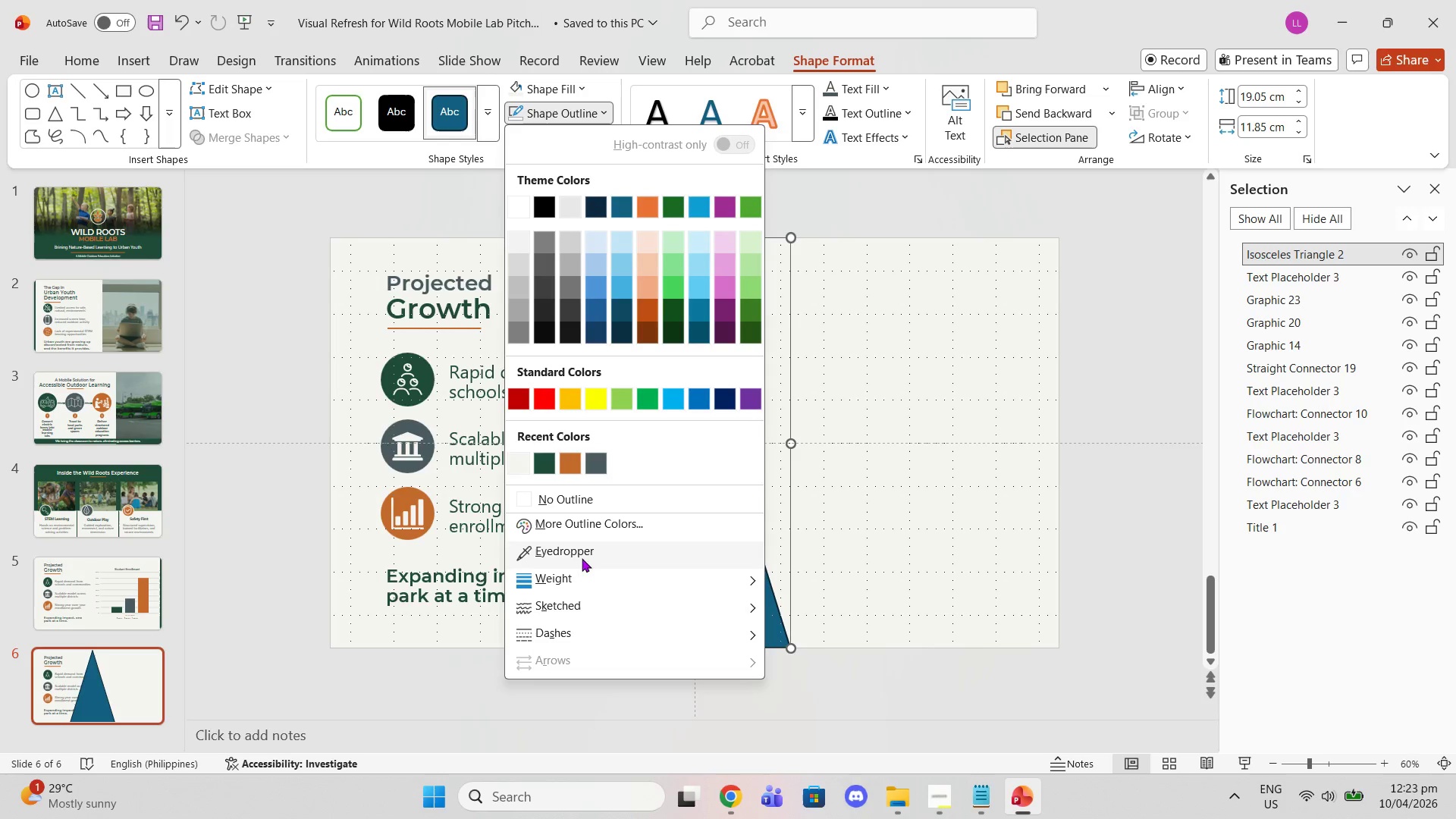 
left_click([560, 500])
 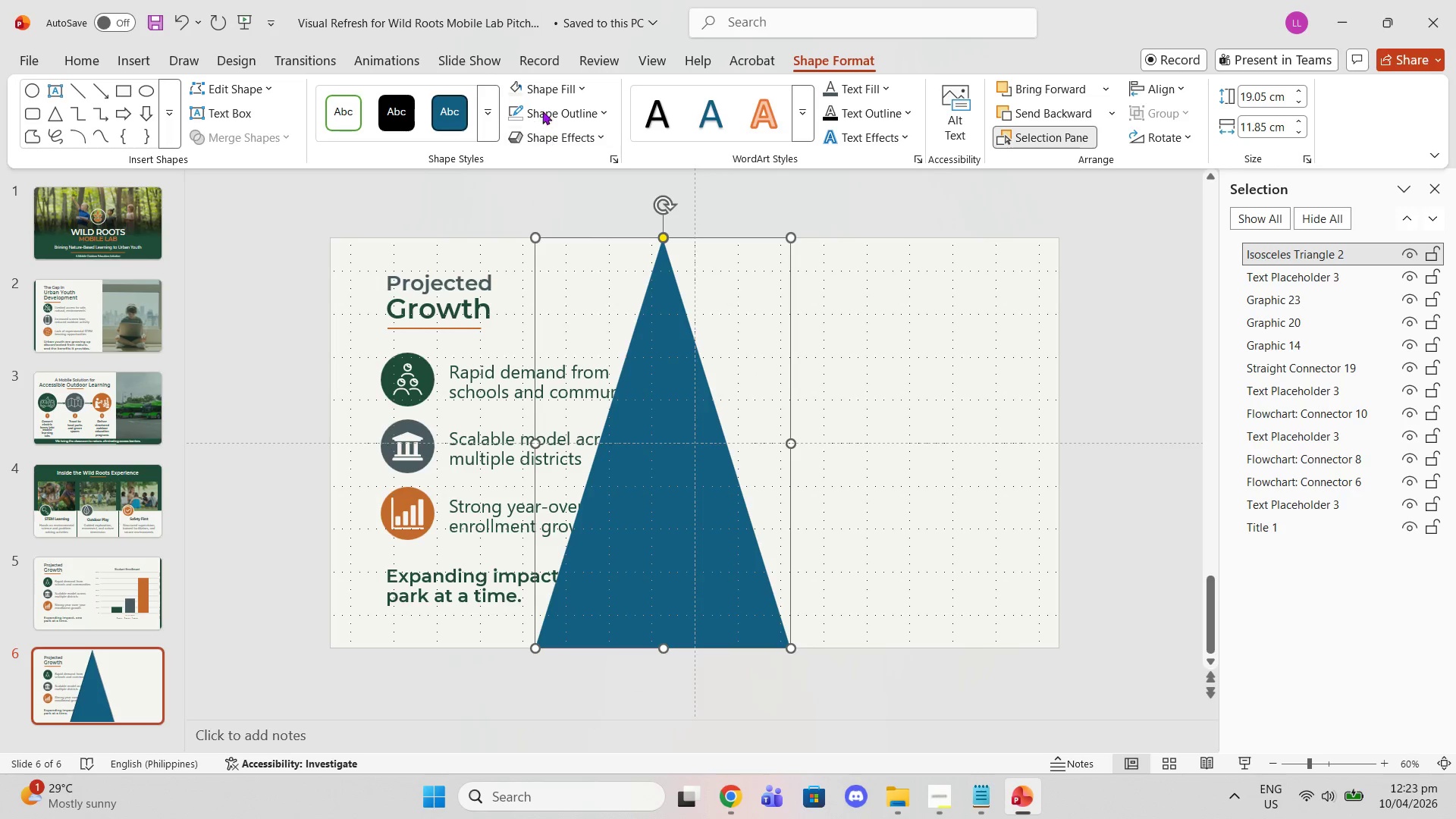 
left_click([529, 84])
 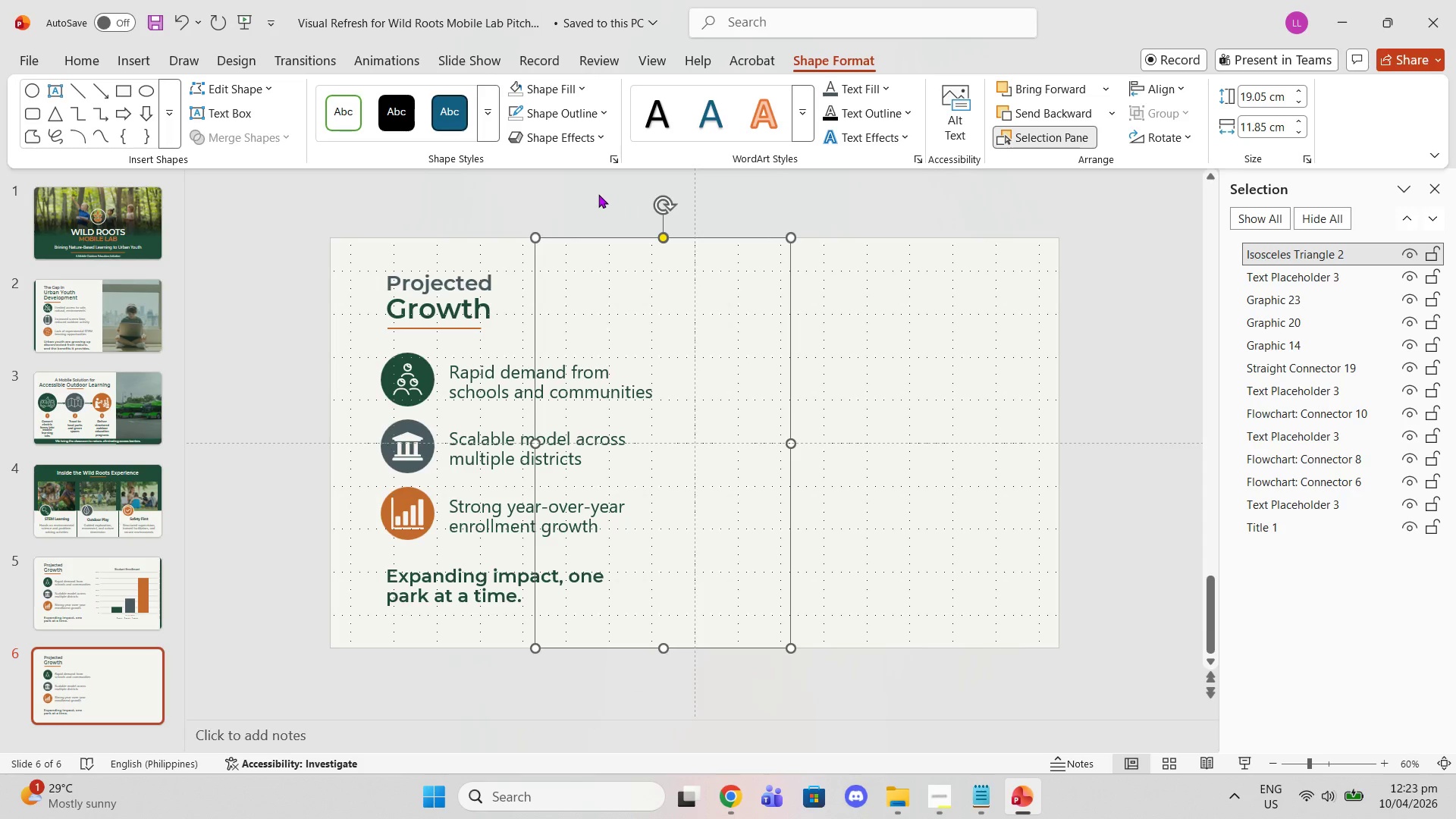 
left_click([536, 89])
 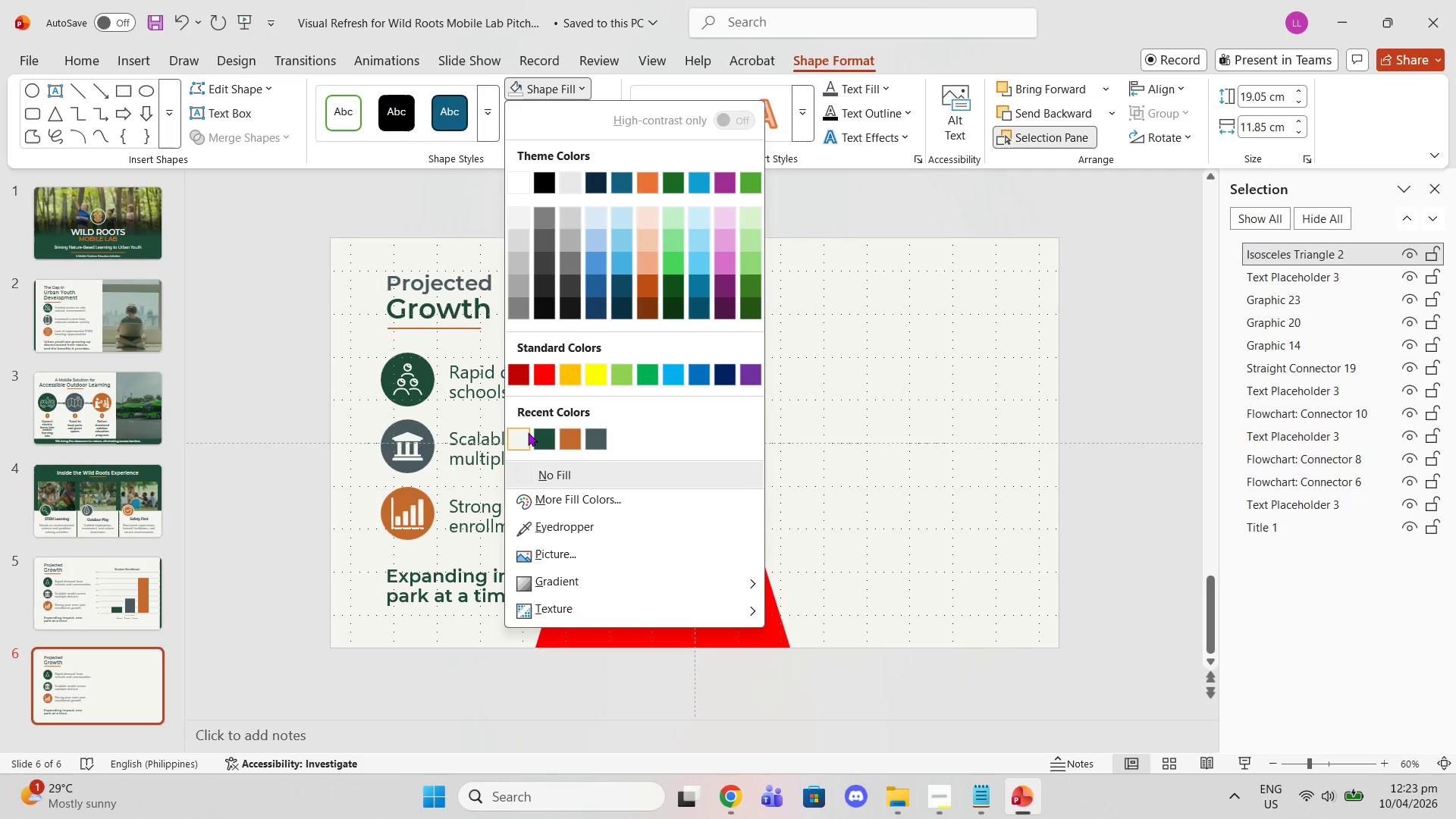 
left_click([528, 438])
 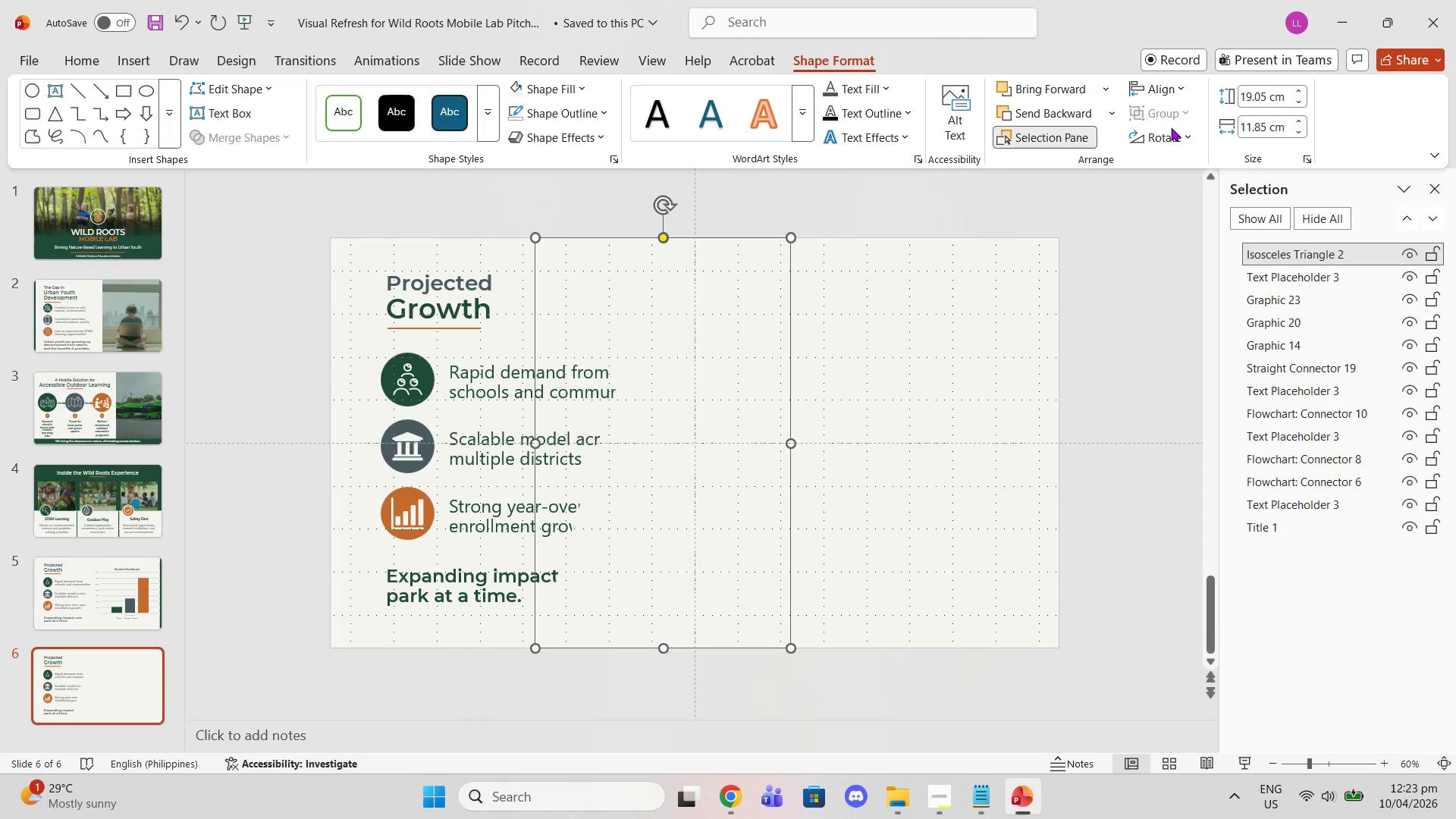 
left_click_drag(start_coordinate=[1284, 253], to_coordinate=[1282, 518])
 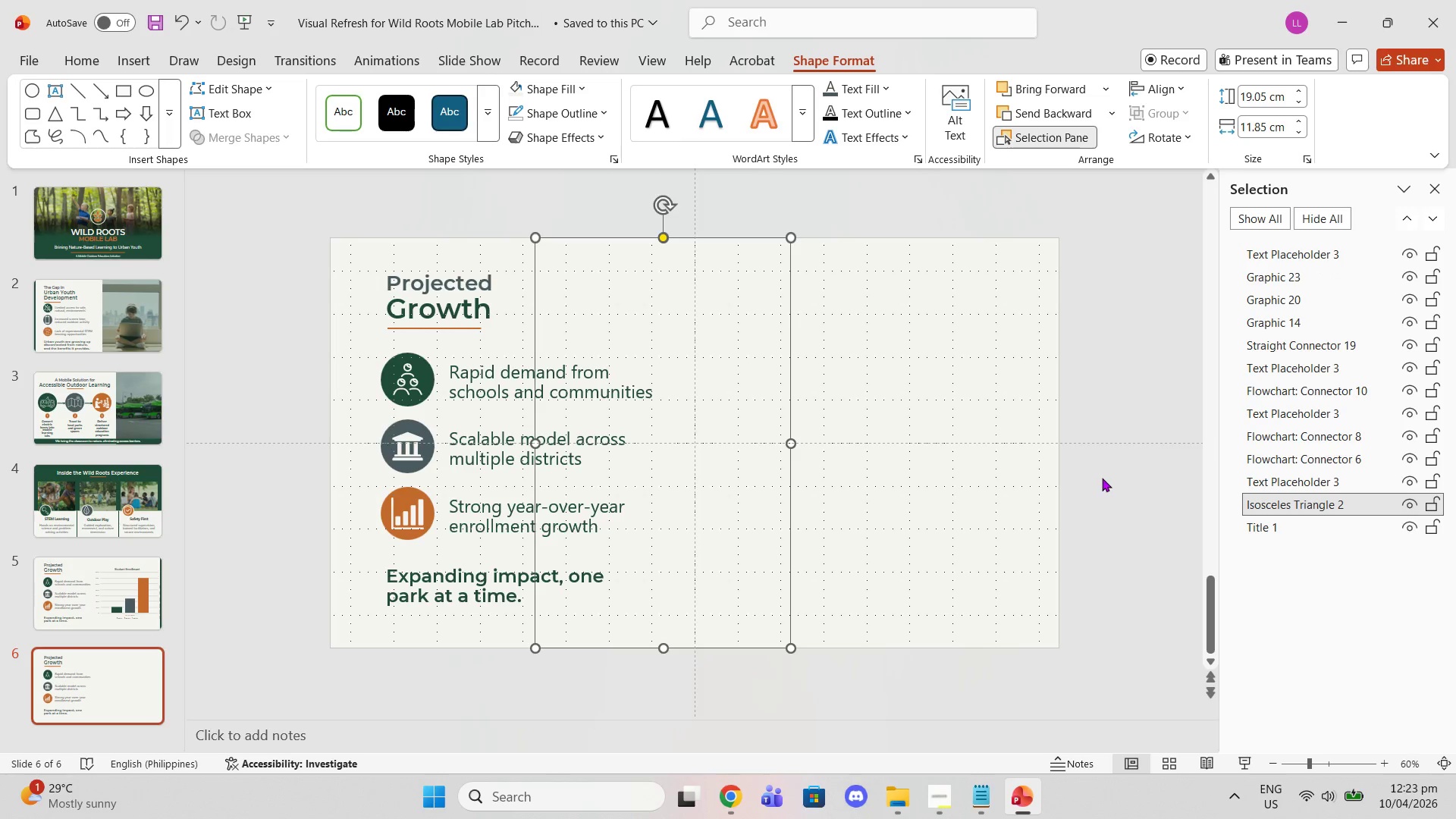 
left_click([1107, 466])
 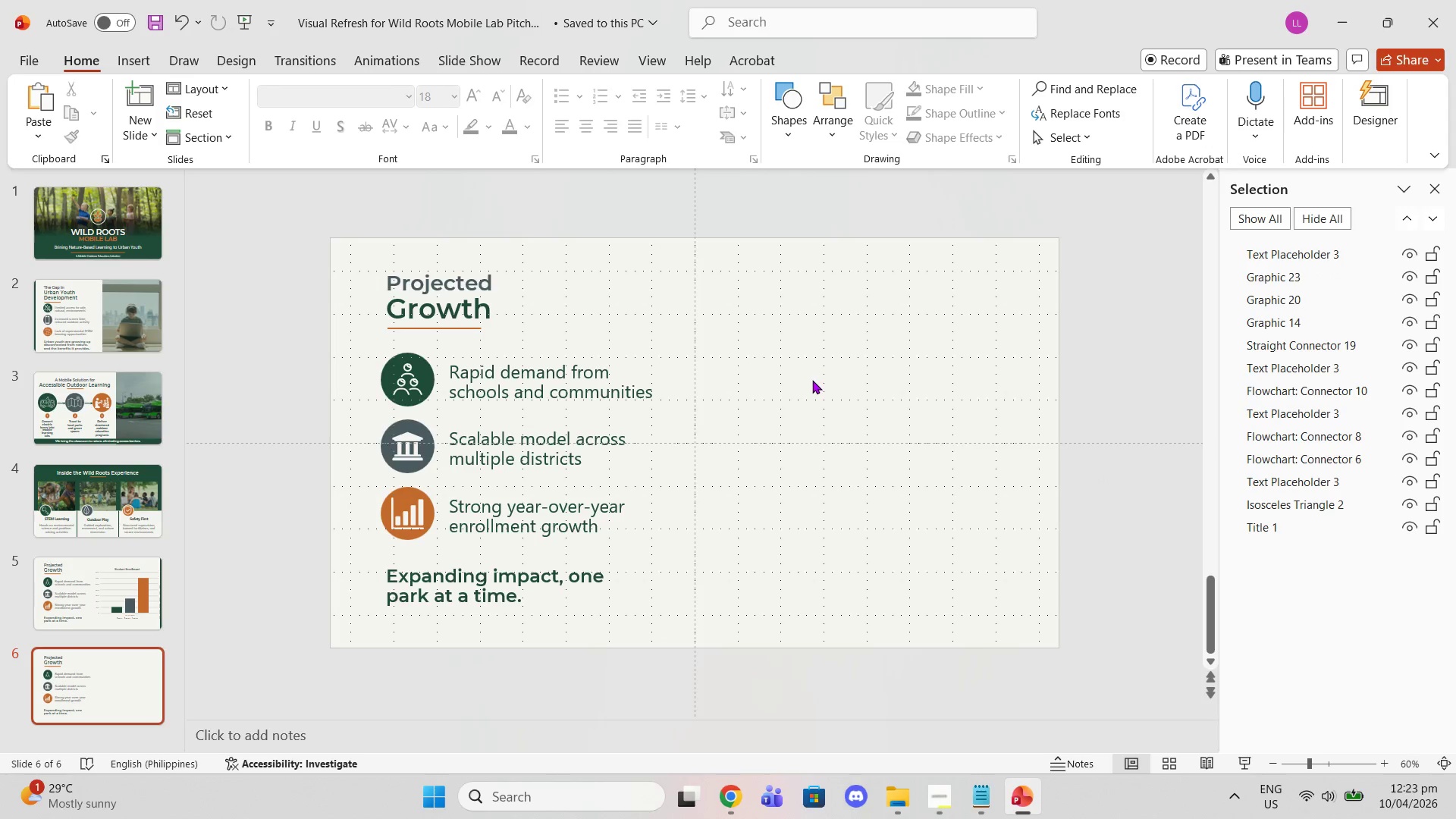 
left_click([688, 436])
 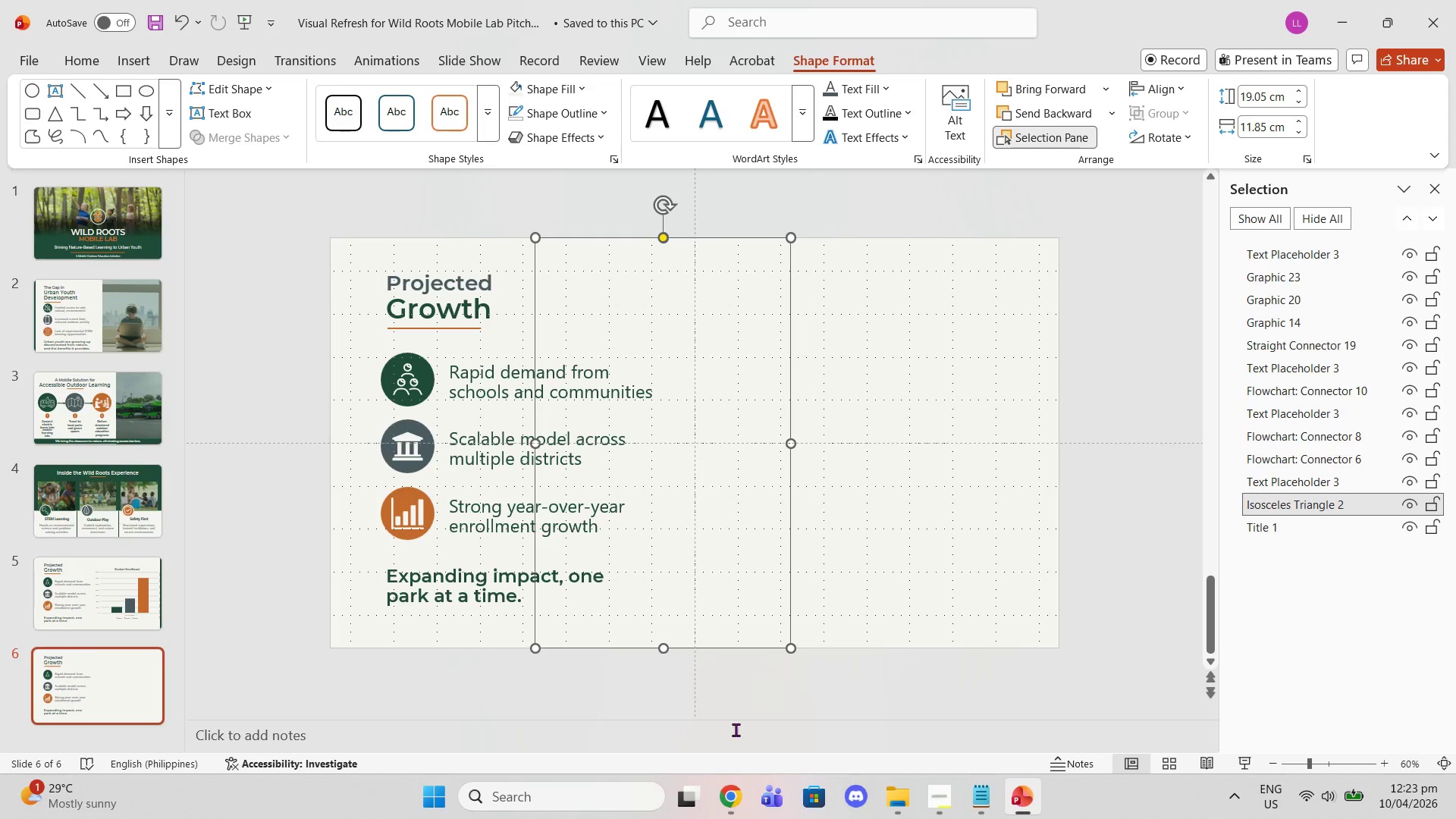 
left_click([739, 801])
 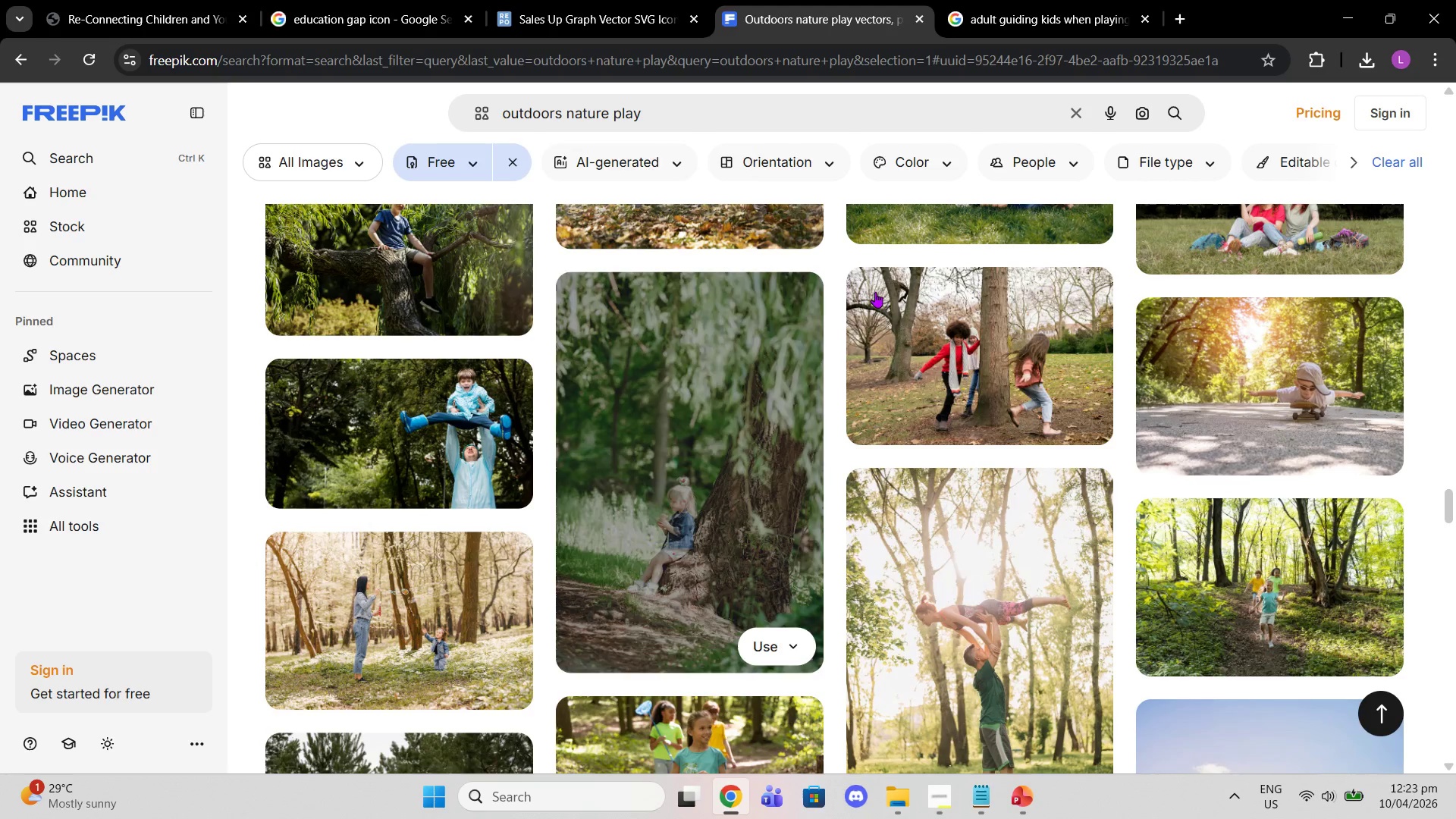 
scroll: coordinate [1046, 495], scroll_direction: down, amount: 16.0
 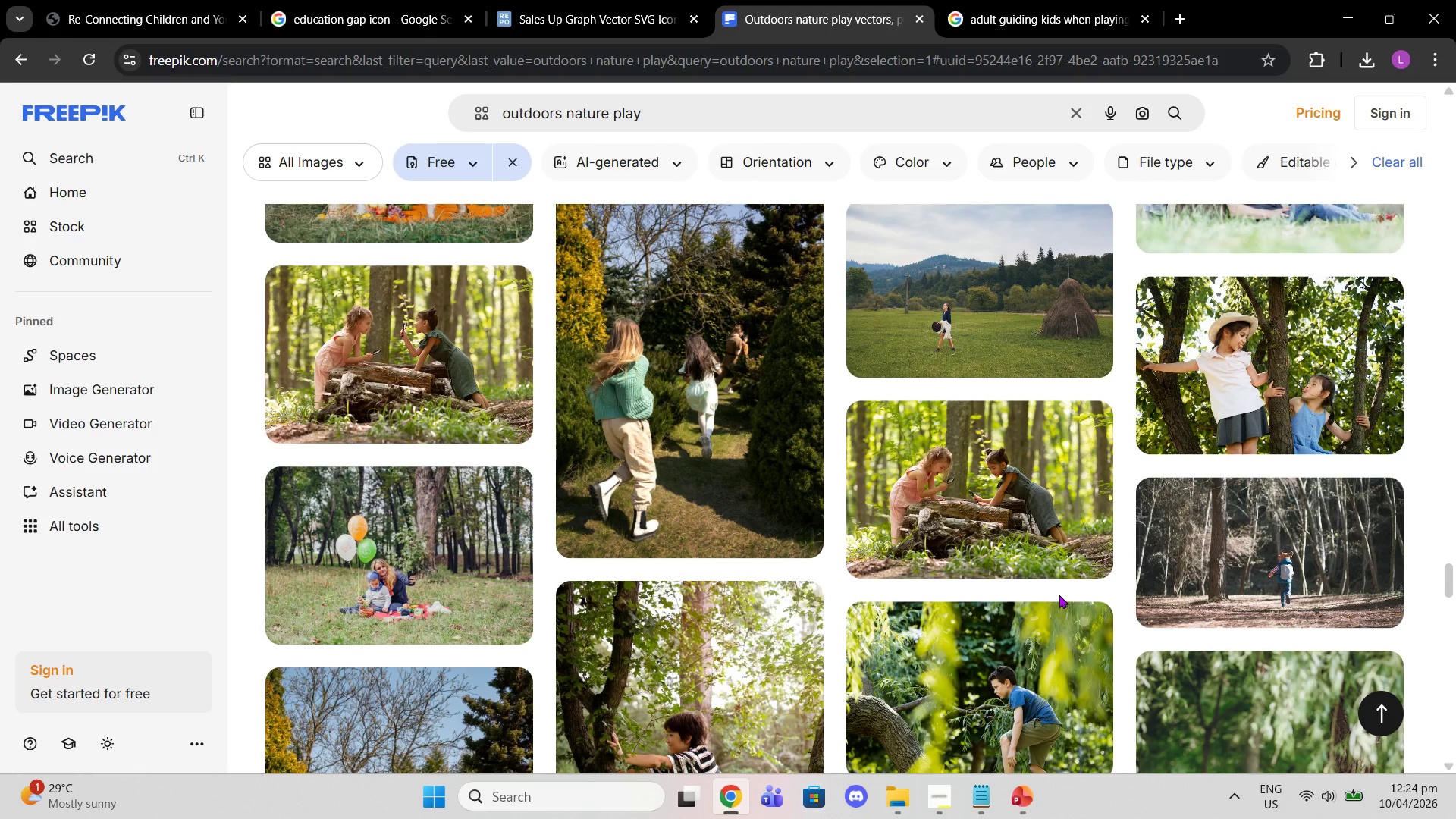 
wait(45.96)
 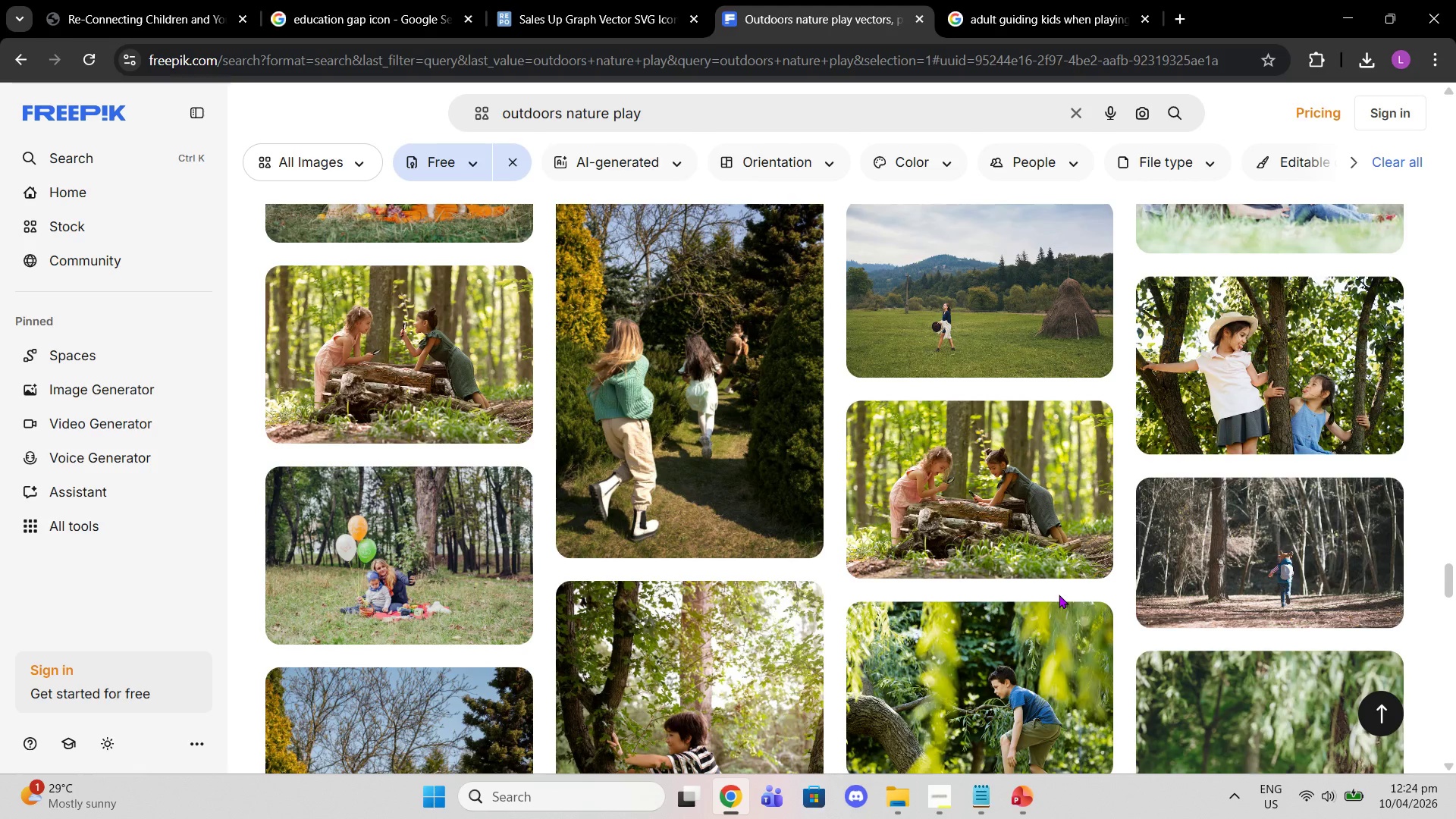 
left_click_drag(start_coordinate=[684, 108], to_coordinate=[0, 108])
 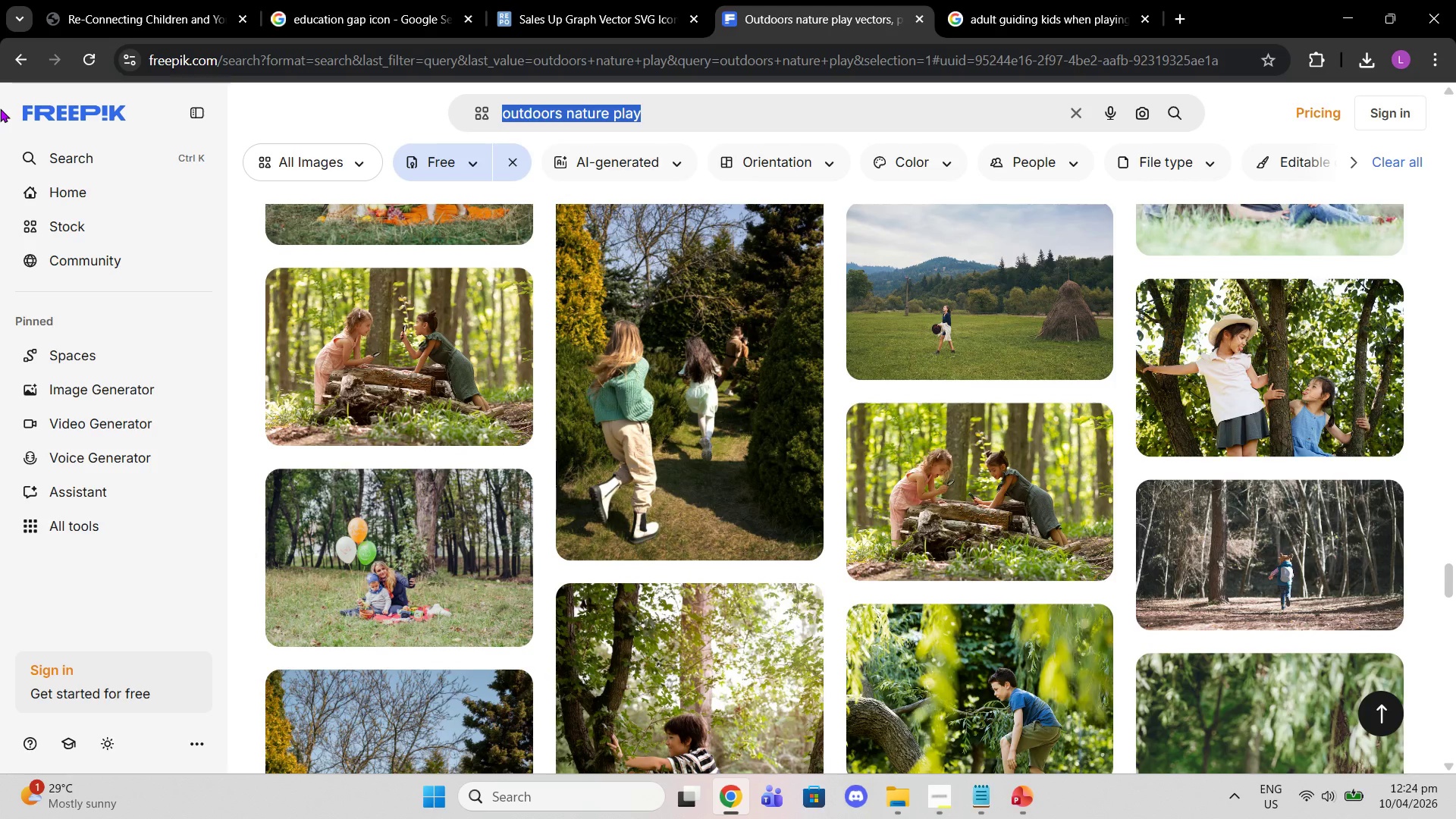 
type(city park community chioldre)
key(Backspace)
key(Backspace)
key(Backspace)
key(Backspace)
key(Backspace)
type(ldren)
 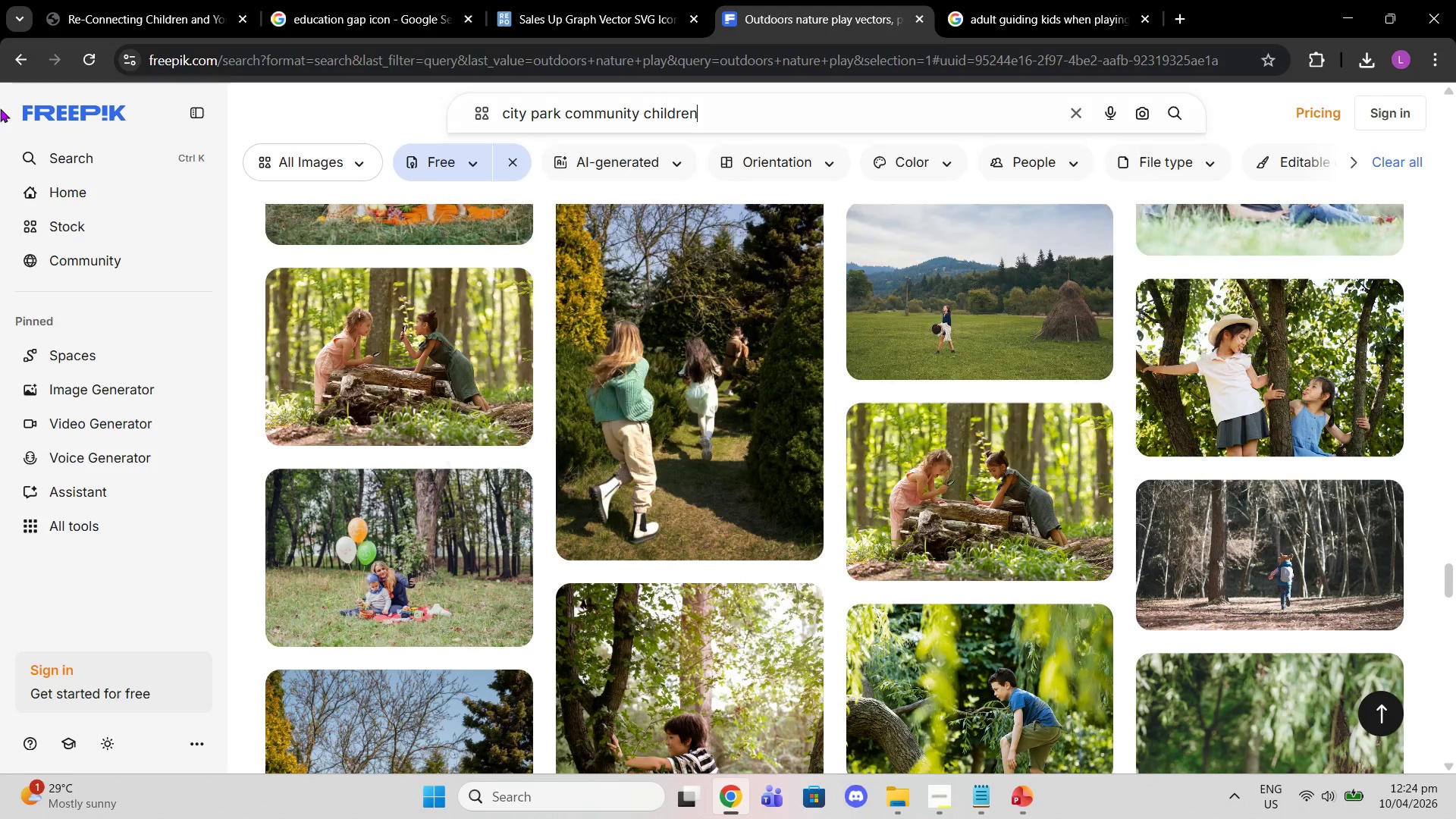 
key(Enter)
 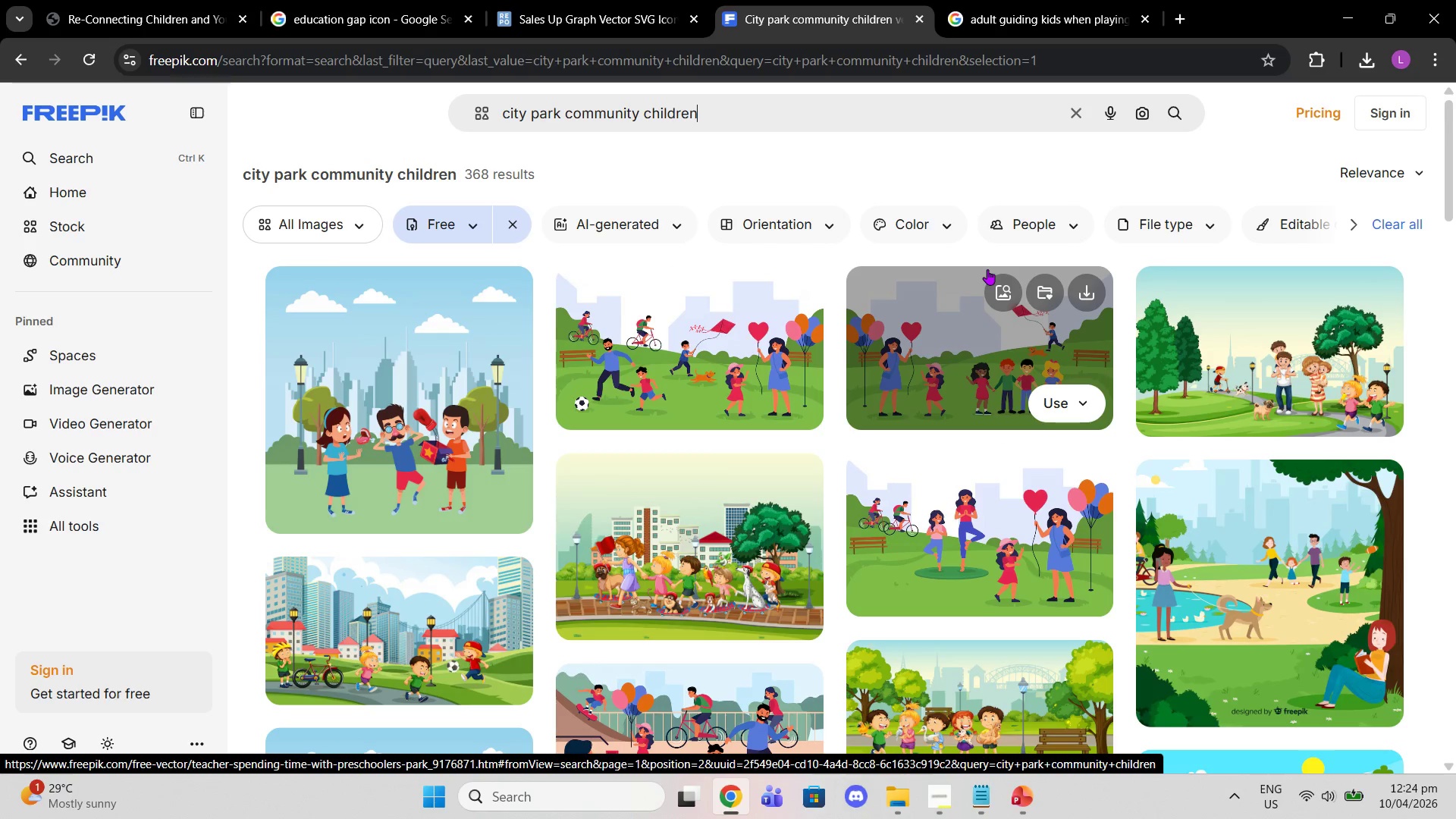 
wait(15.36)
 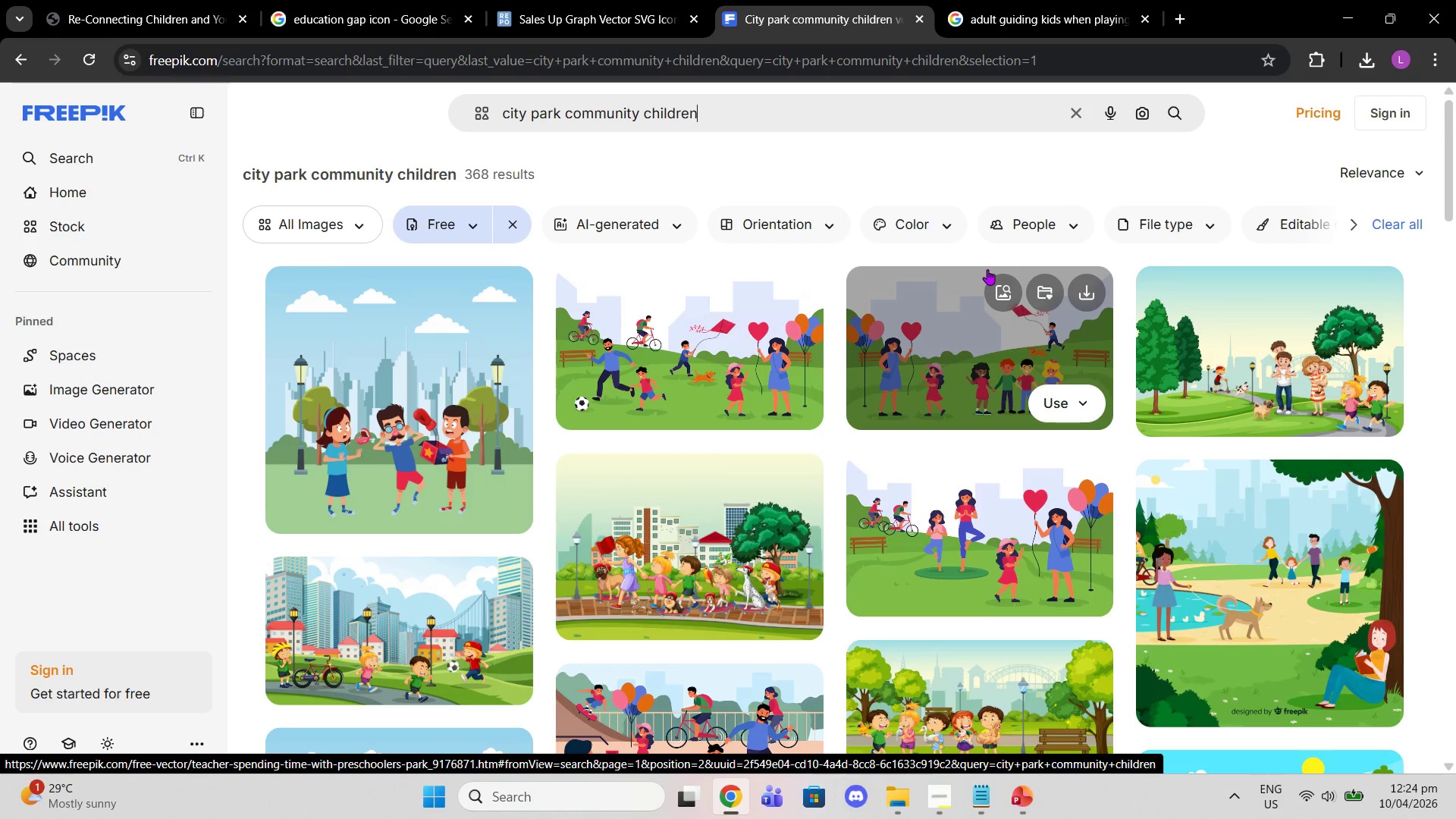 
scroll: coordinate [917, 527], scroll_direction: down, amount: 5.0
 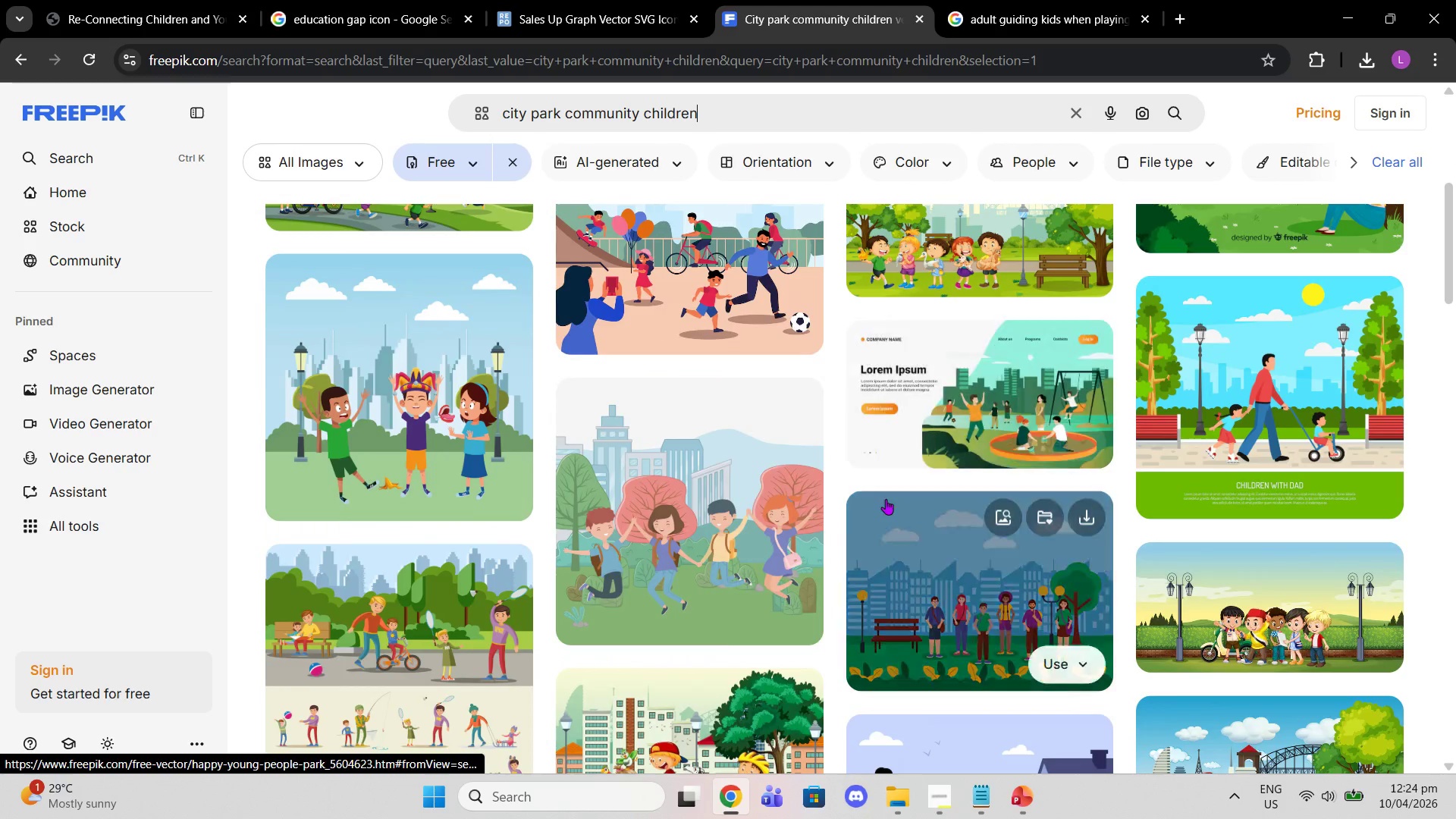 
mouse_move([823, 447])
 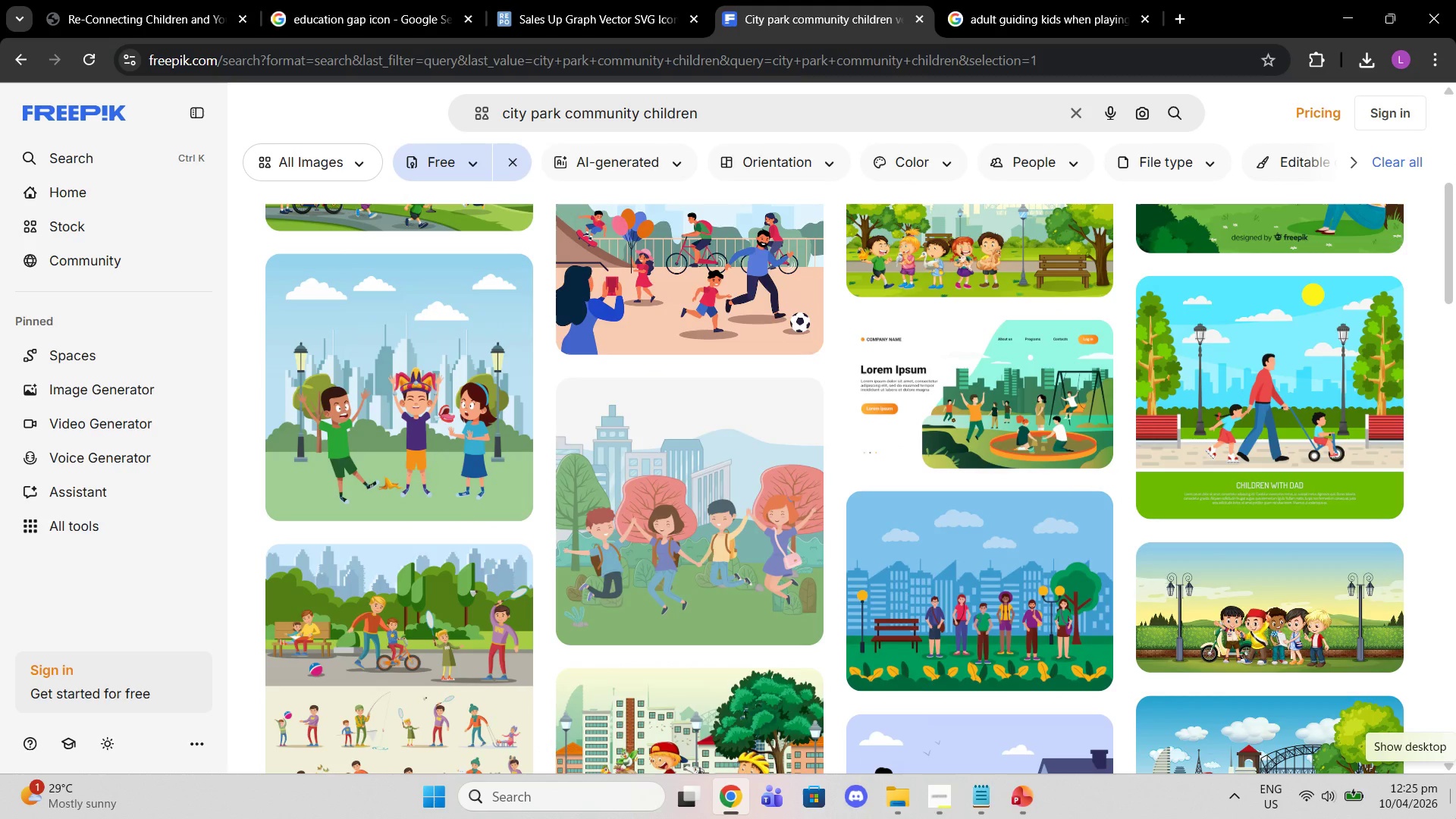 
scroll: coordinate [1285, 604], scroll_direction: down, amount: 15.0
 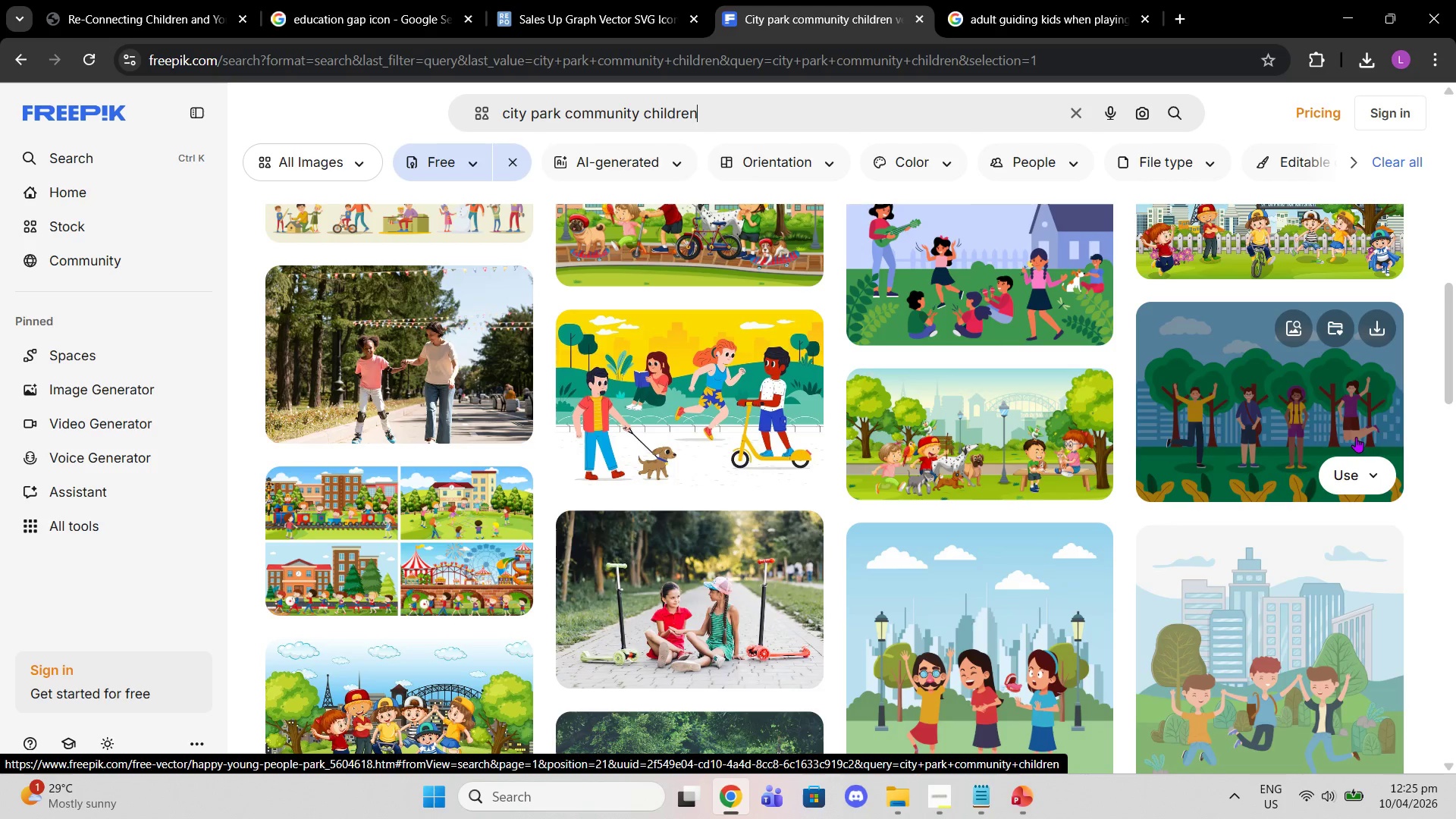 
wait(7.67)
 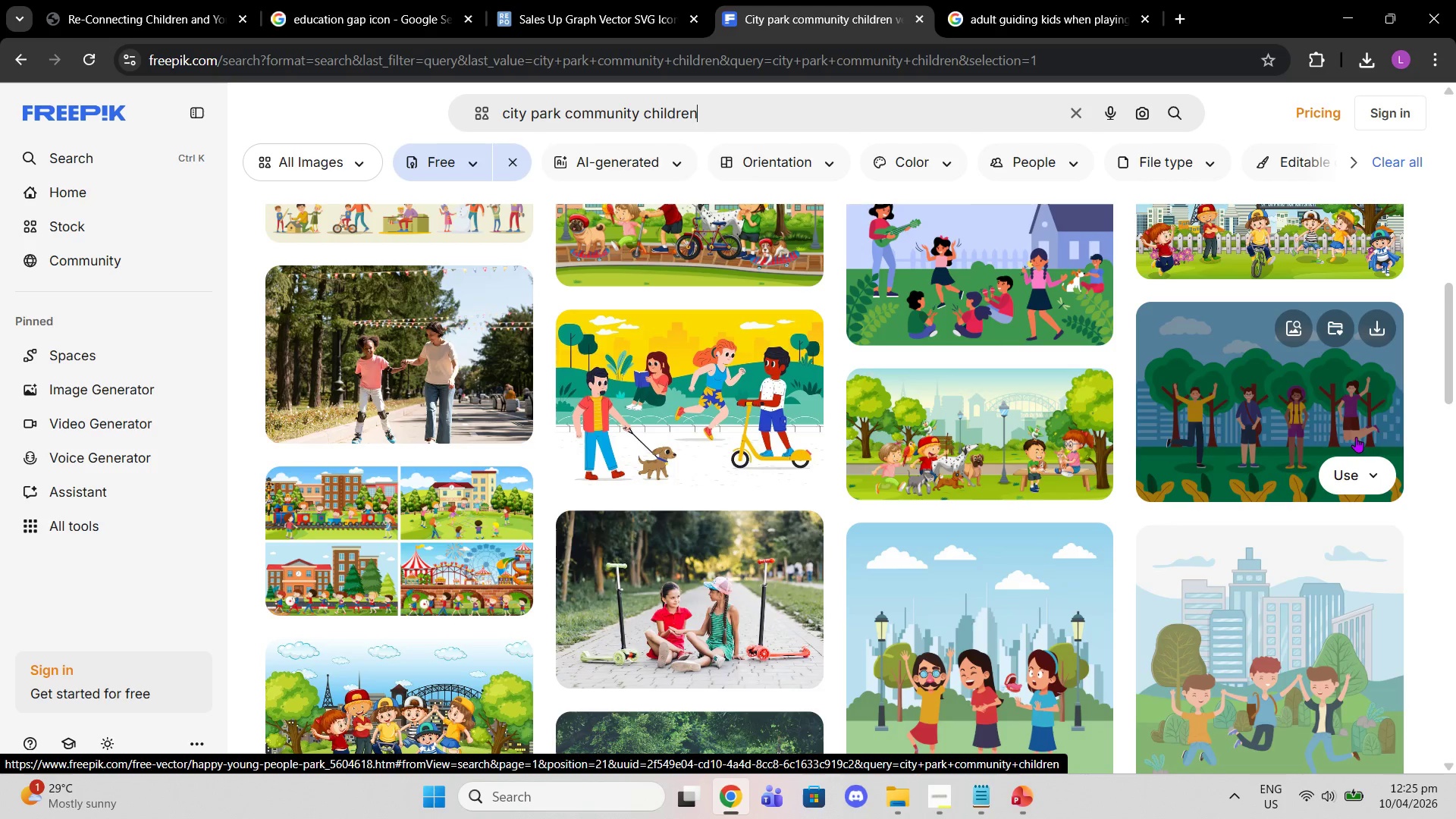 
scroll: coordinate [1356, 437], scroll_direction: down, amount: 9.0
 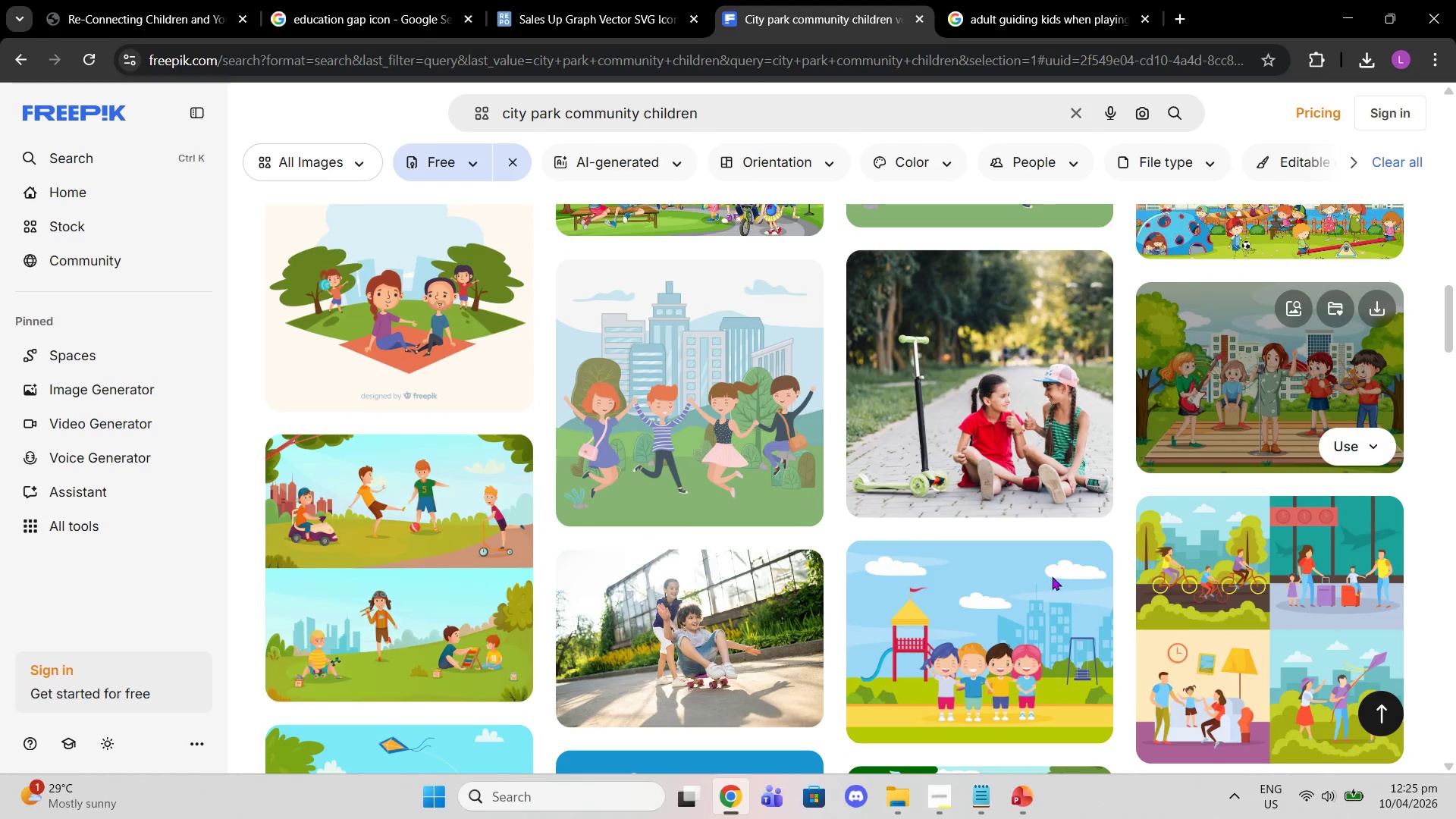 
left_click([940, 807])